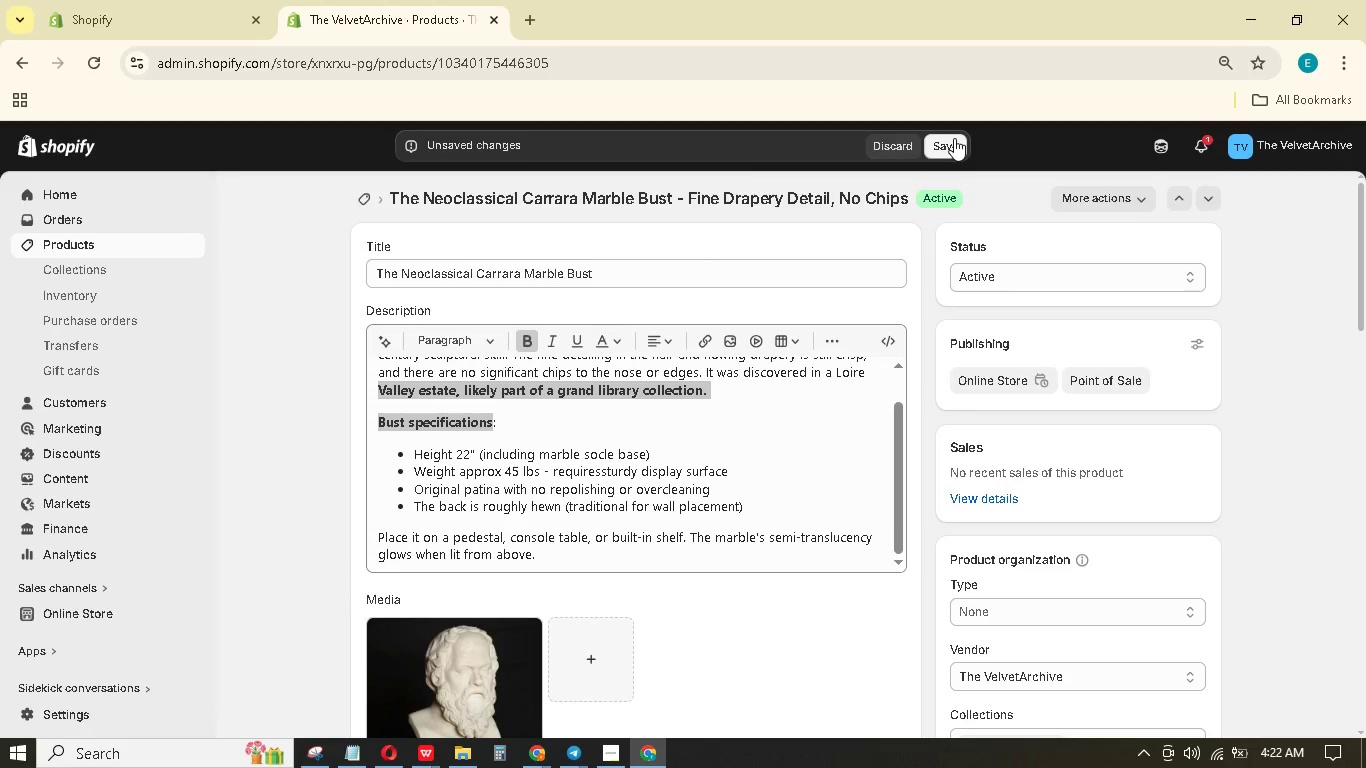 
left_click([954, 138])
 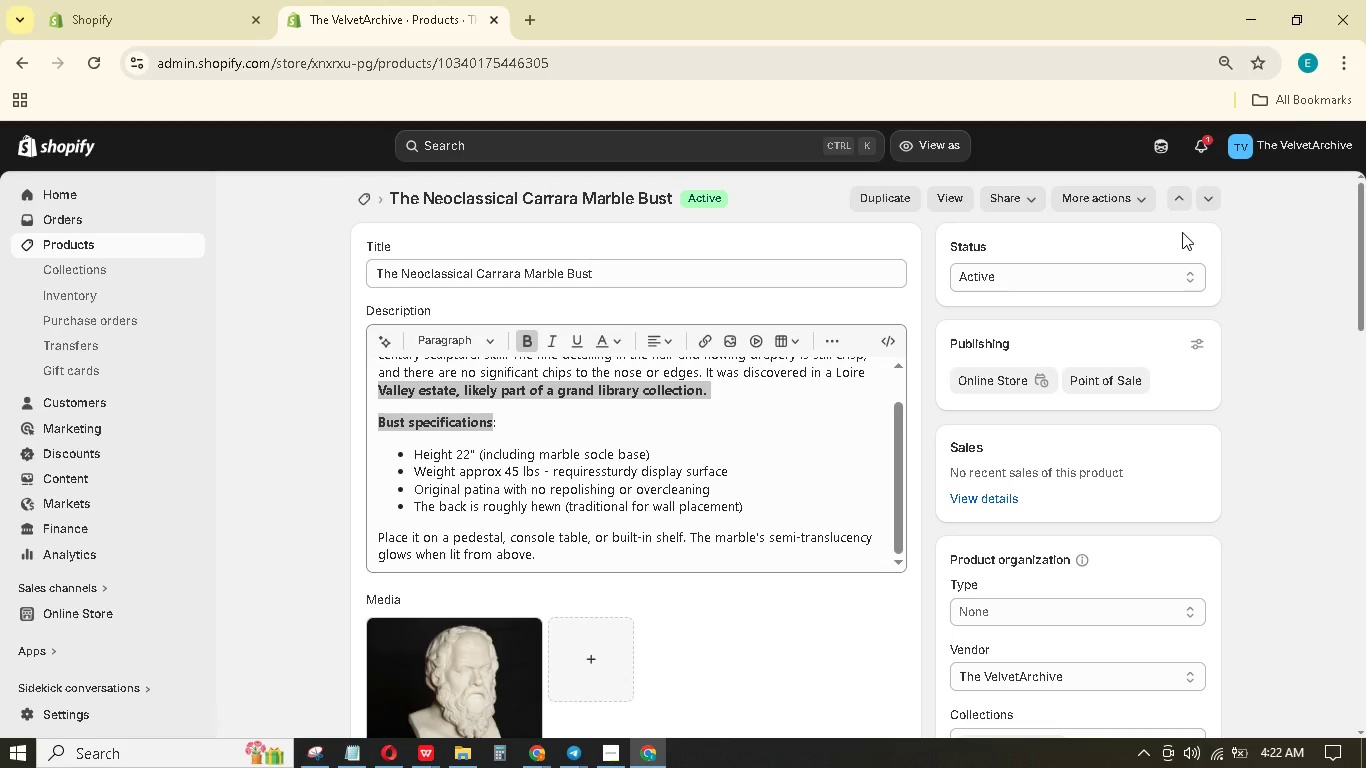 
wait(17.45)
 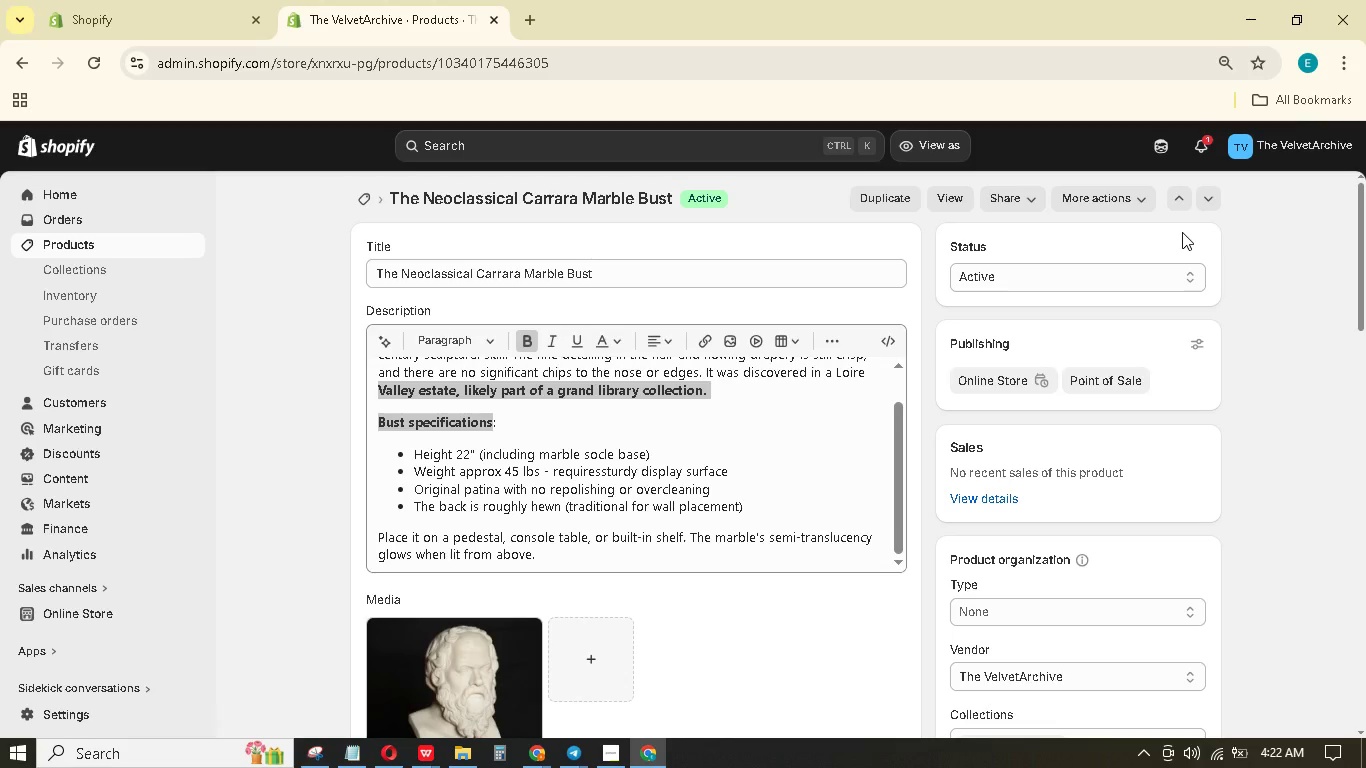 
key(ArrowUp)
 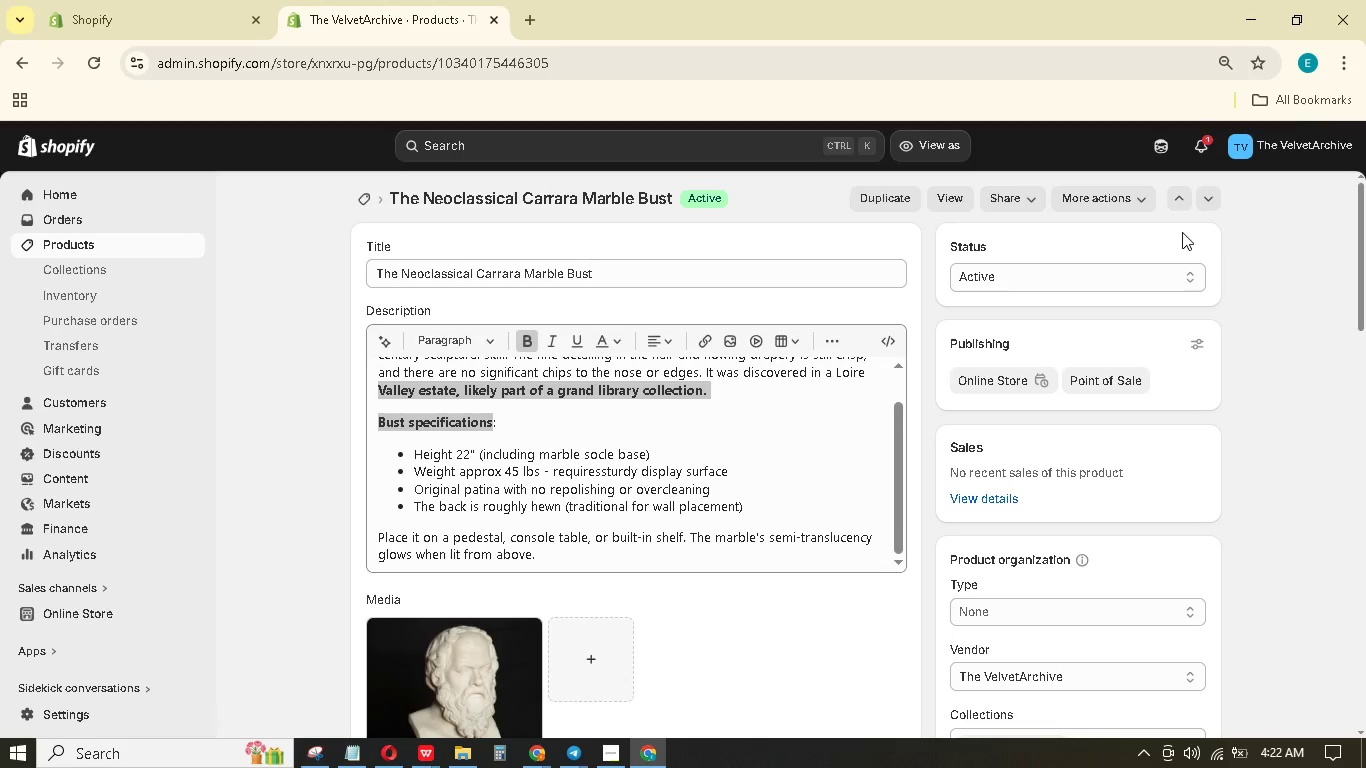 
key(ArrowUp)
 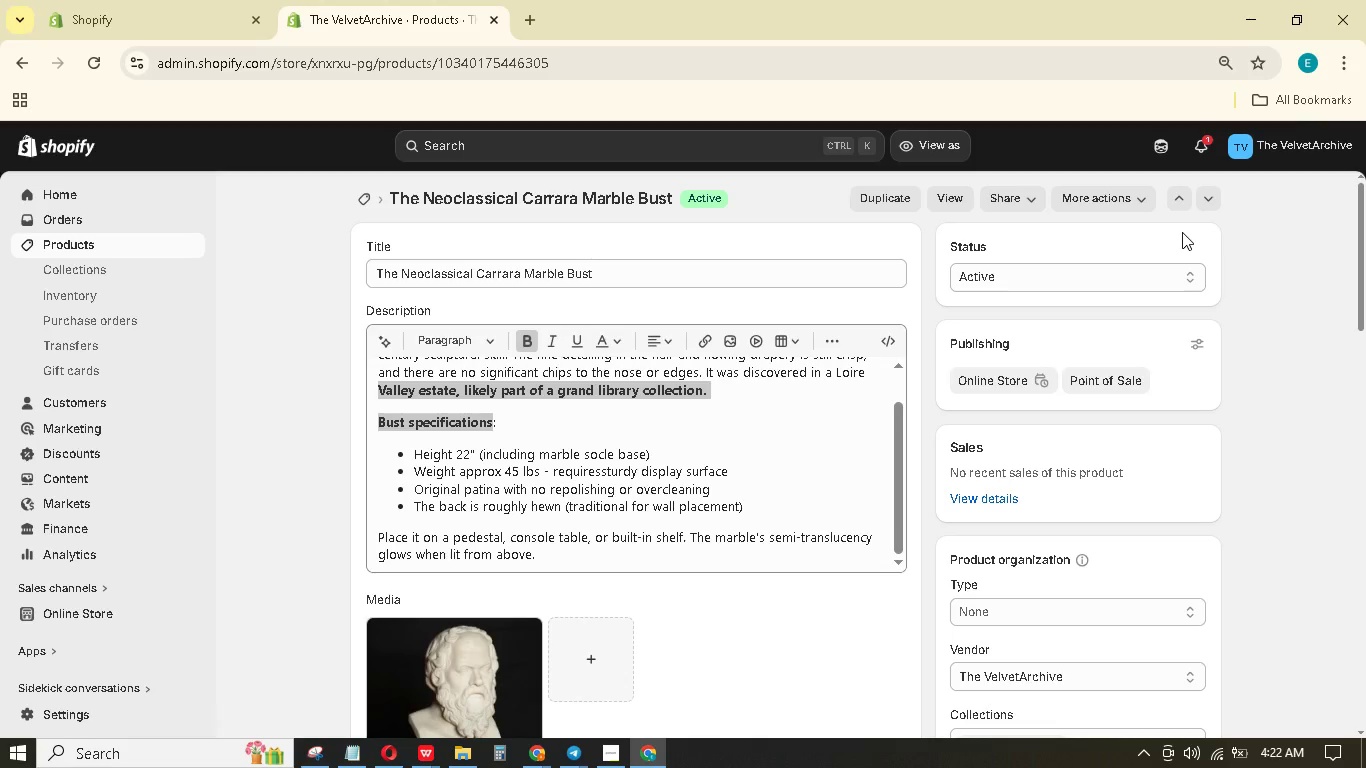 
key(ArrowUp)
 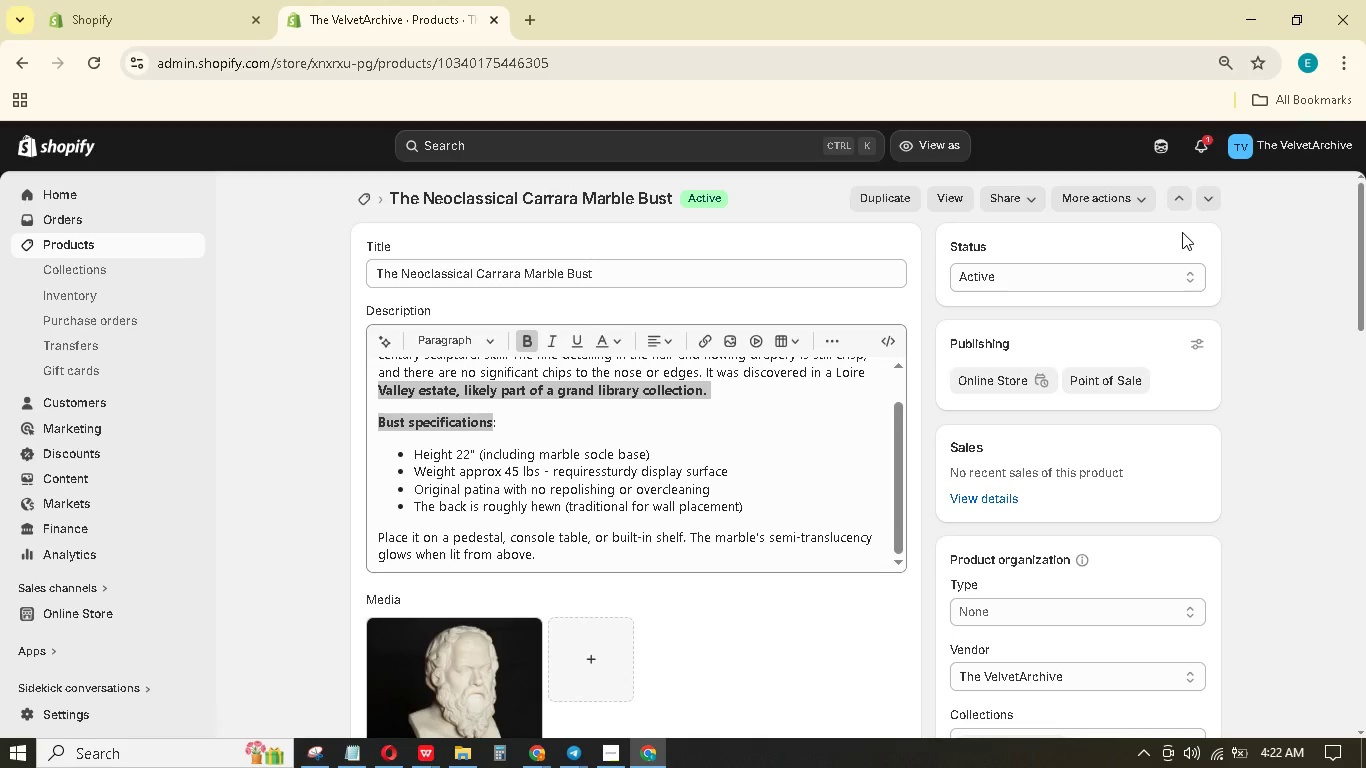 
key(ArrowUp)
 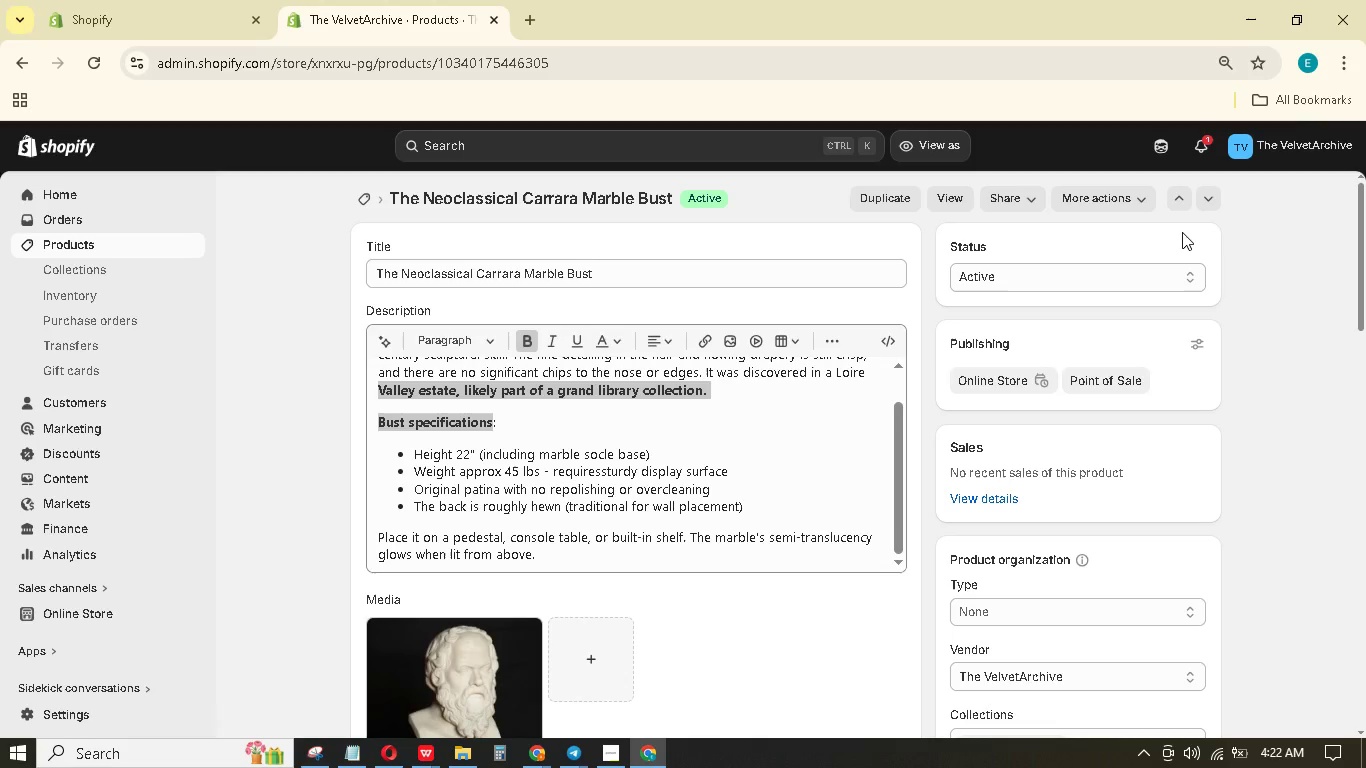 
key(ArrowDown)
 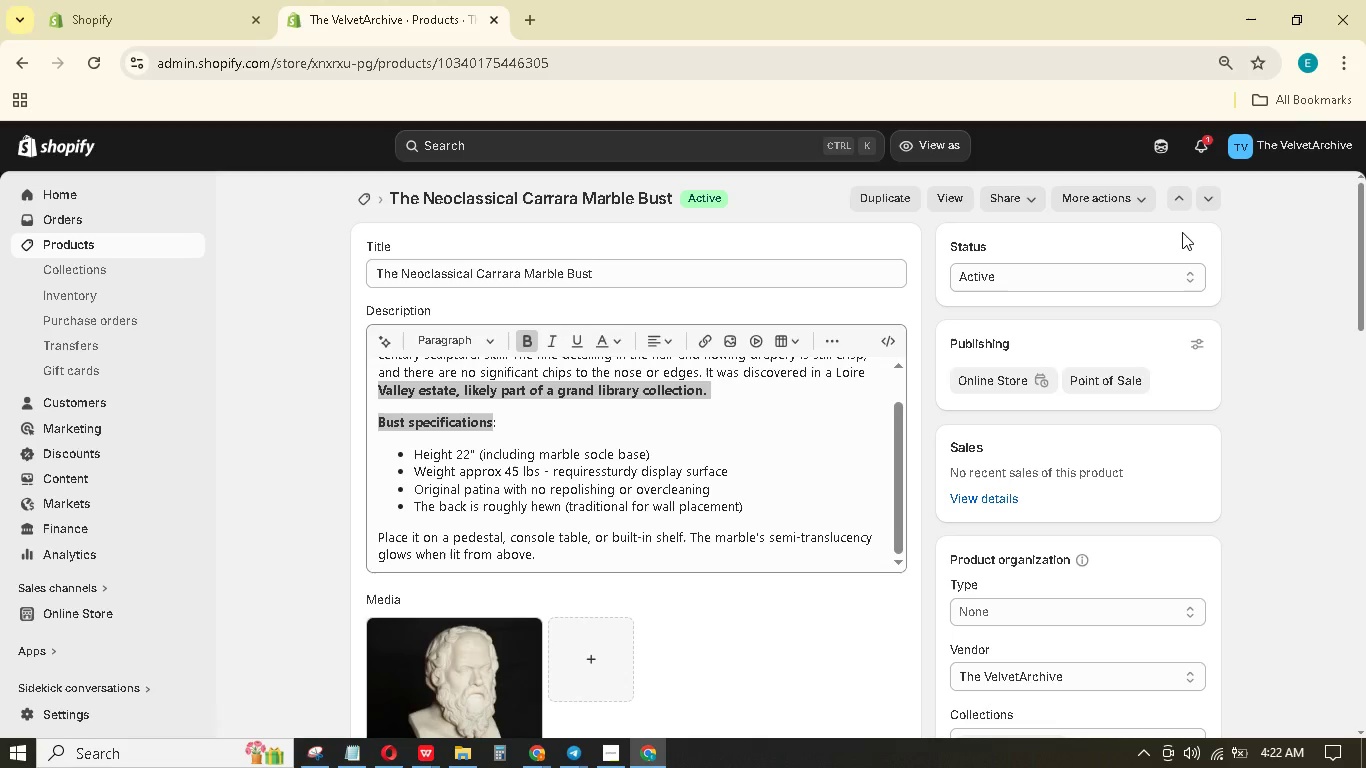 
key(ArrowUp)
 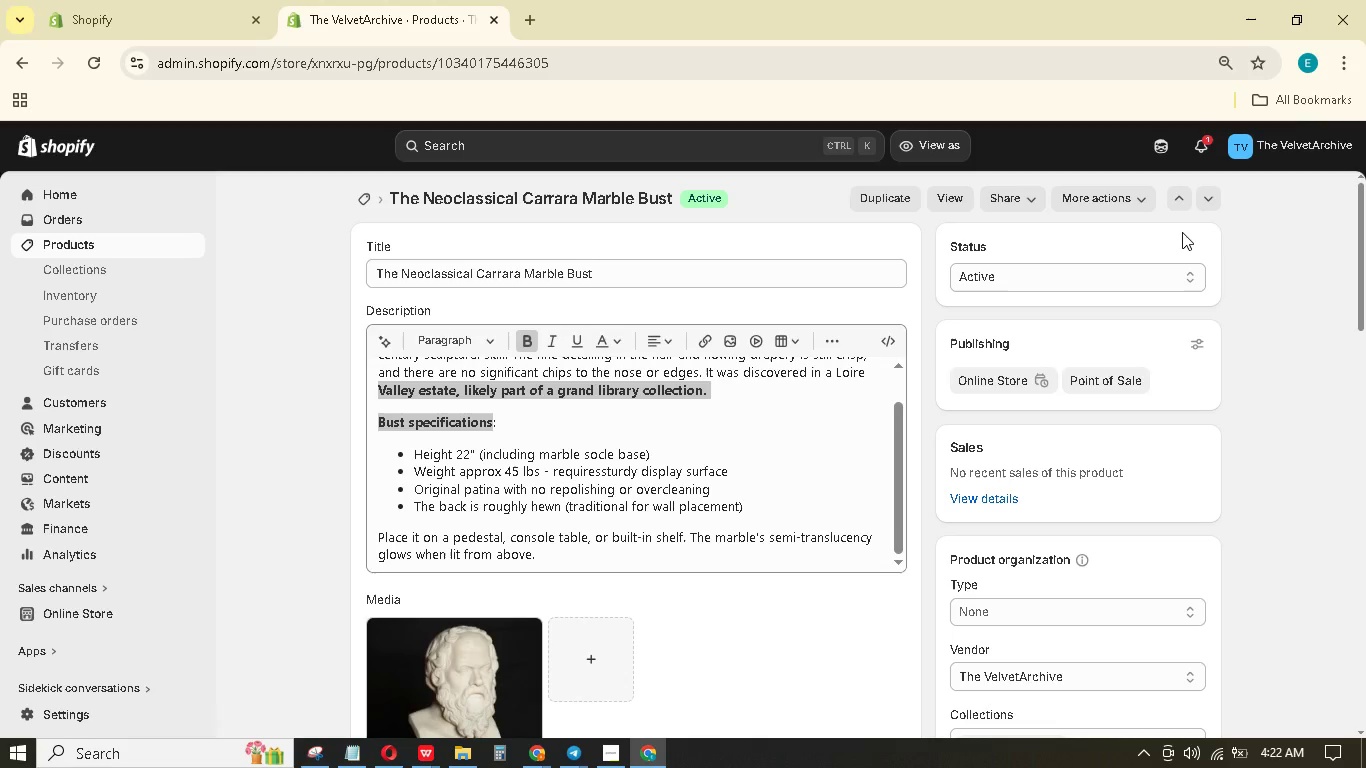 
hold_key(key=ArrowDown, duration=0.53)
 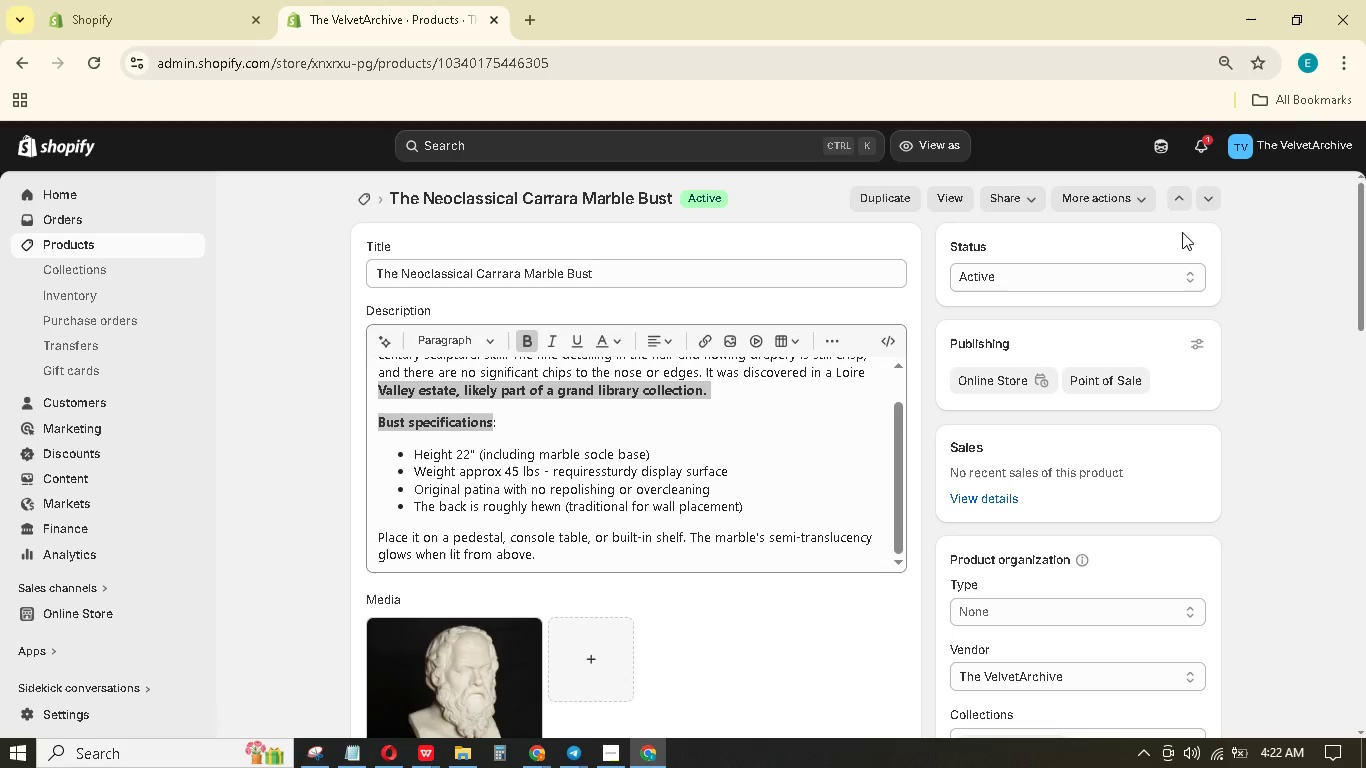 
wait(8.45)
 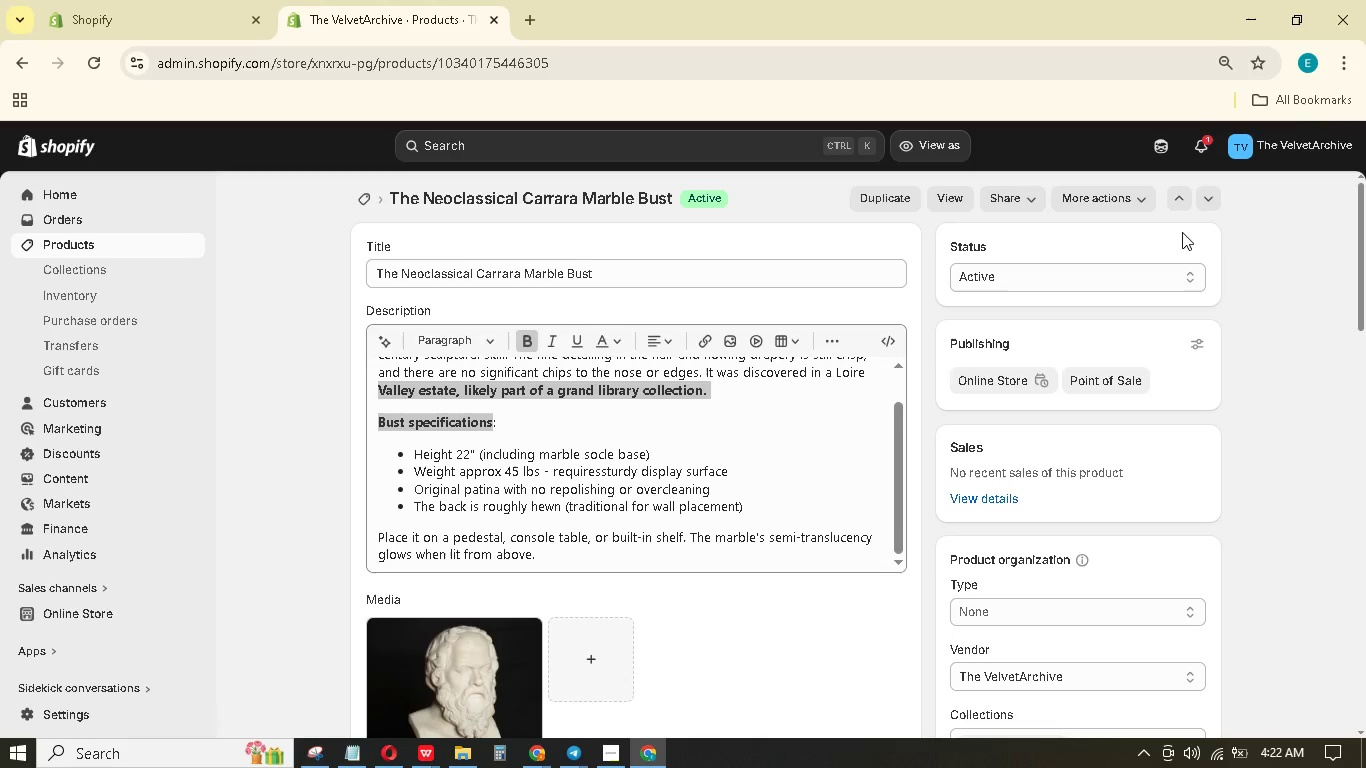 
left_click([1168, 199])
 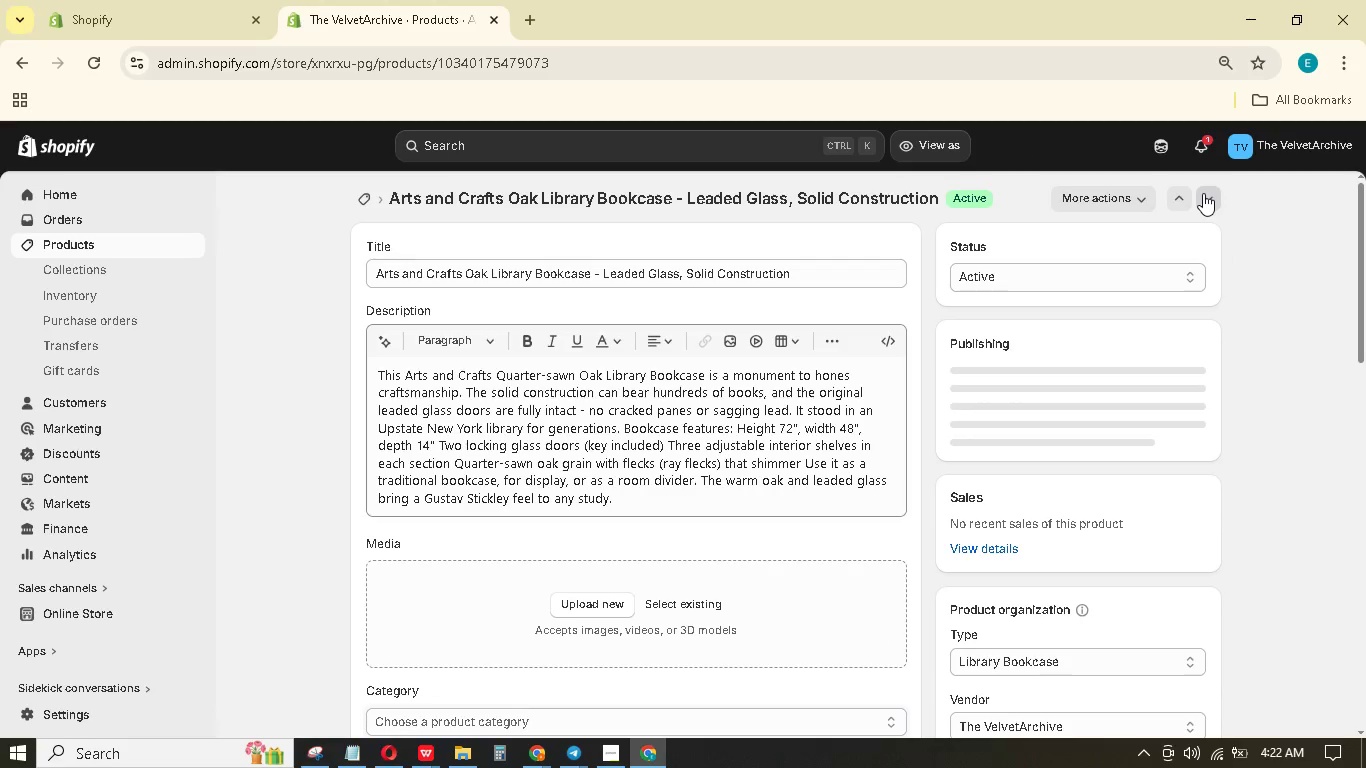 
wait(7.64)
 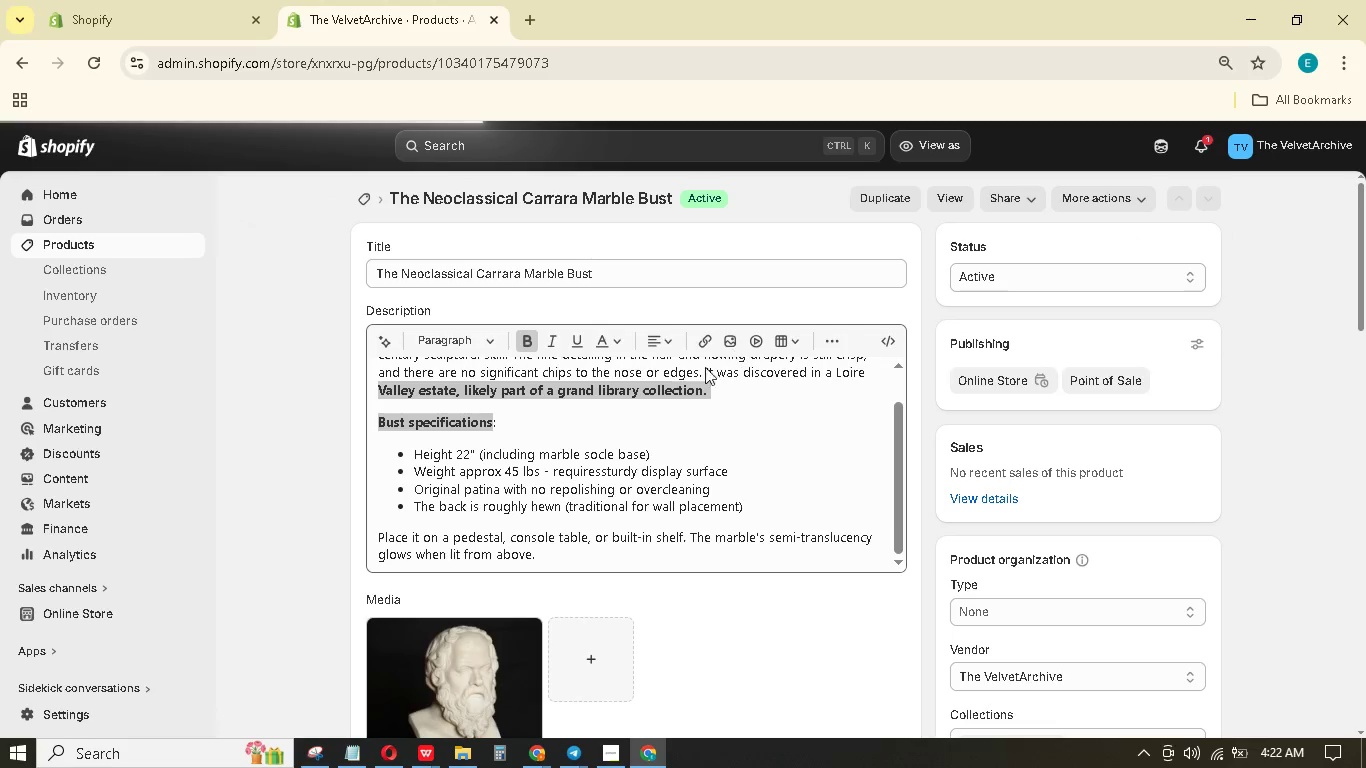 
double_click([1214, 196])
 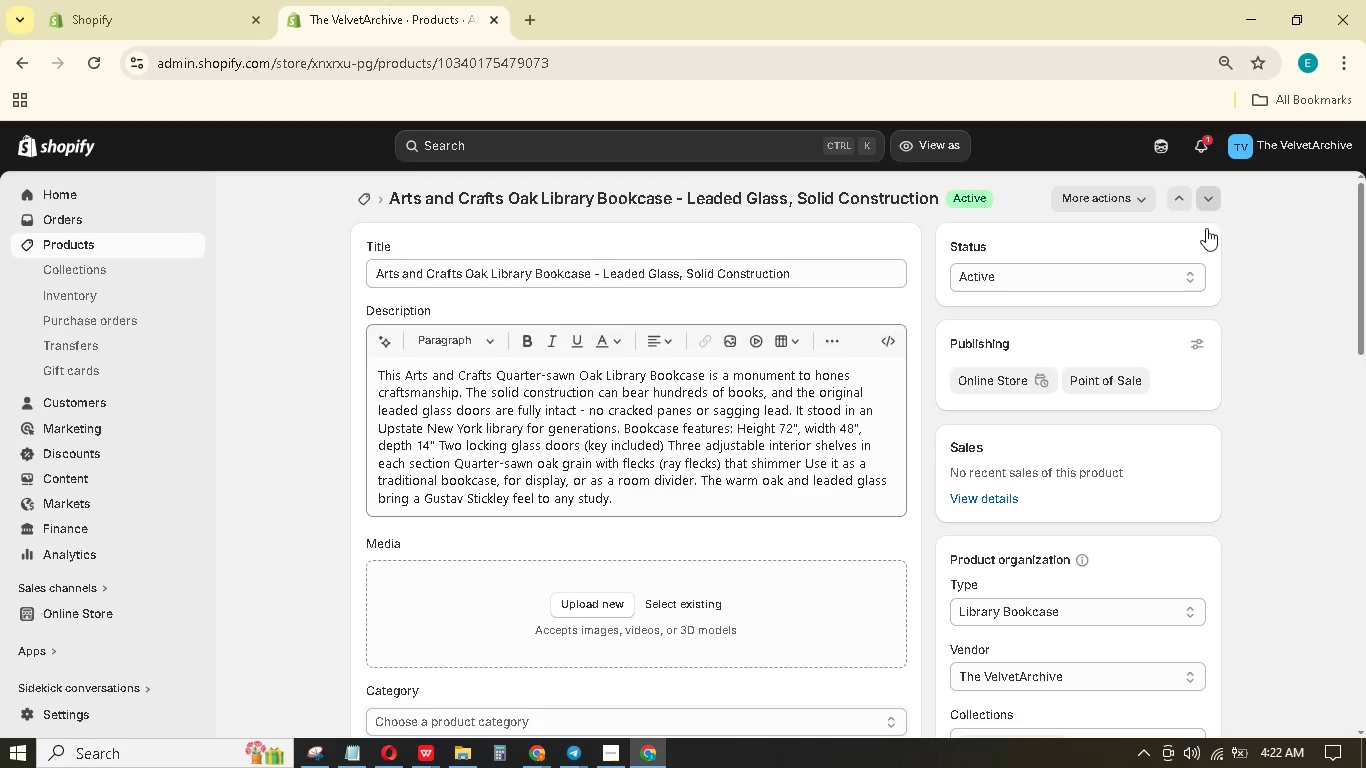 
mouse_move([1180, 263])
 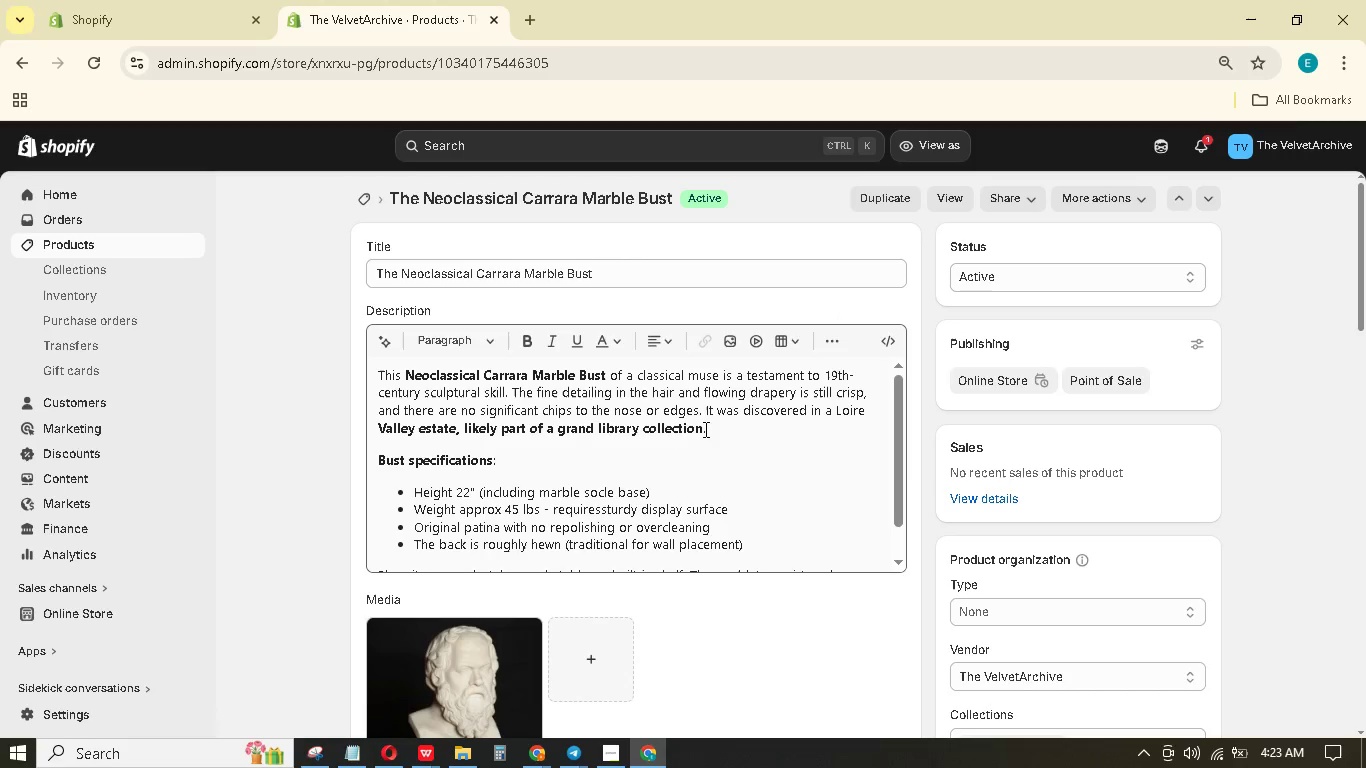 
left_click_drag(start_coordinate=[705, 428], to_coordinate=[347, 430])
 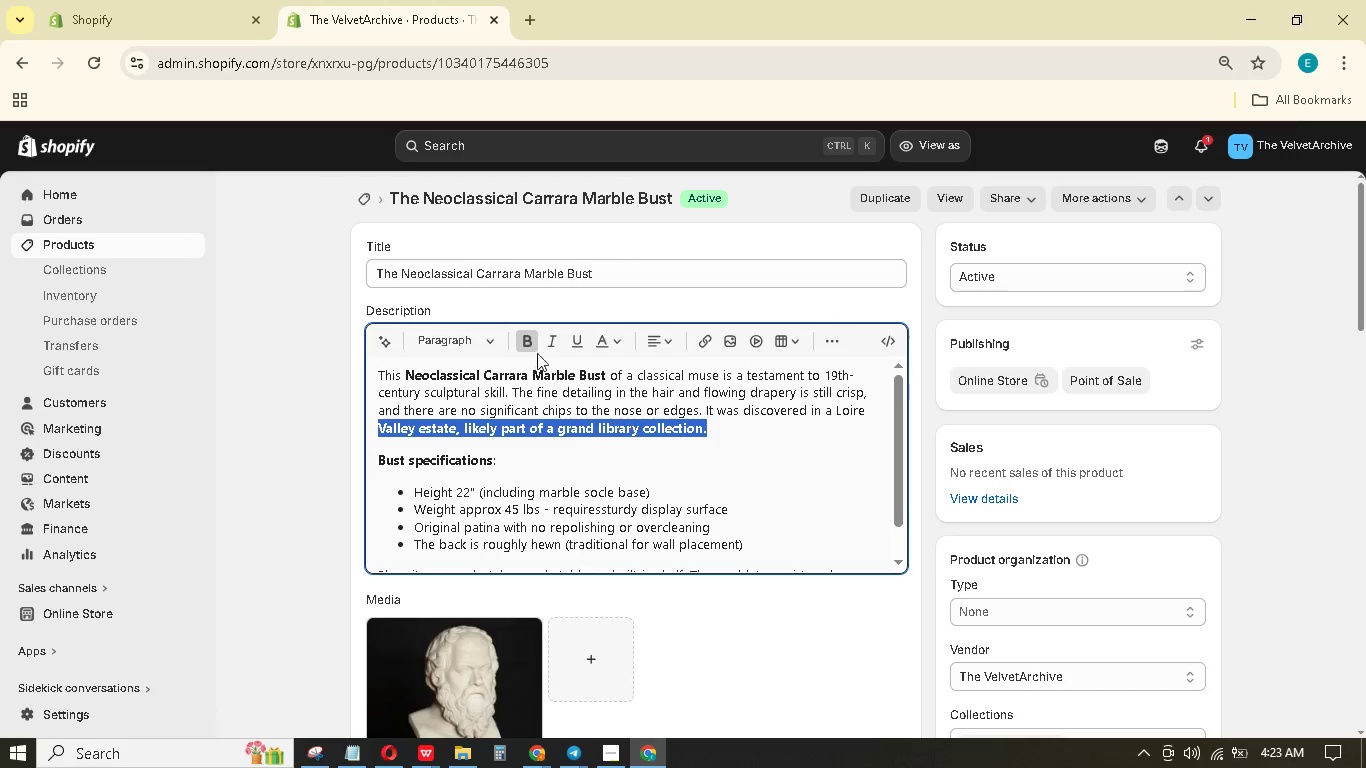 
left_click([530, 335])
 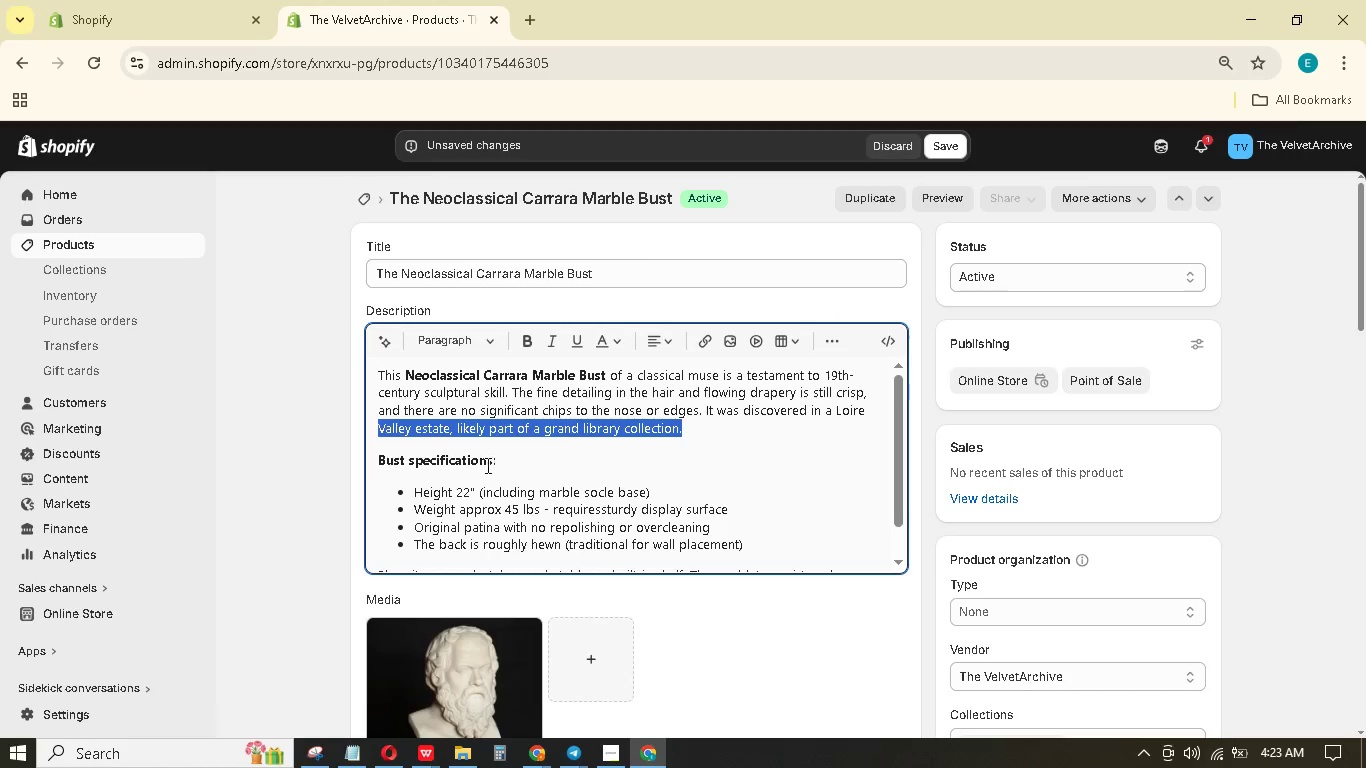 
left_click_drag(start_coordinate=[492, 464], to_coordinate=[369, 469])
 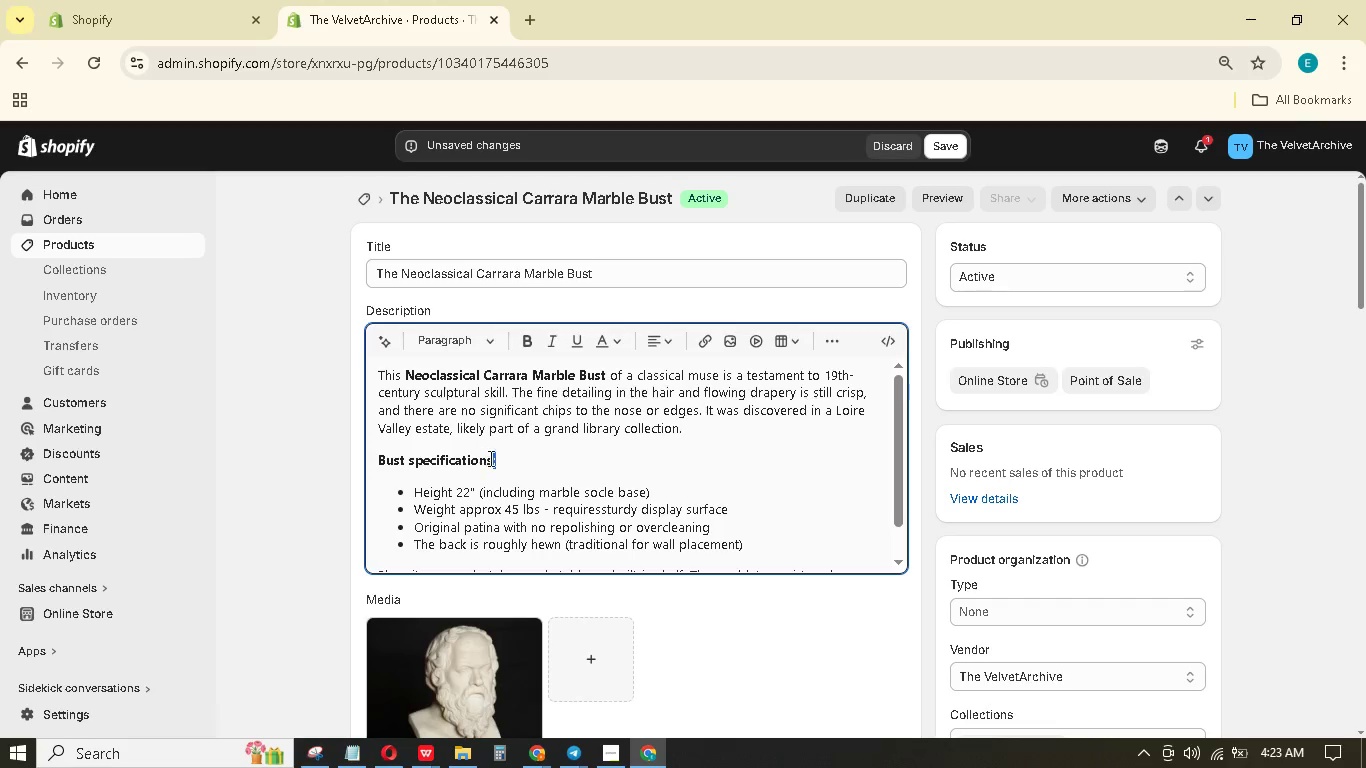 
left_click([493, 461])
 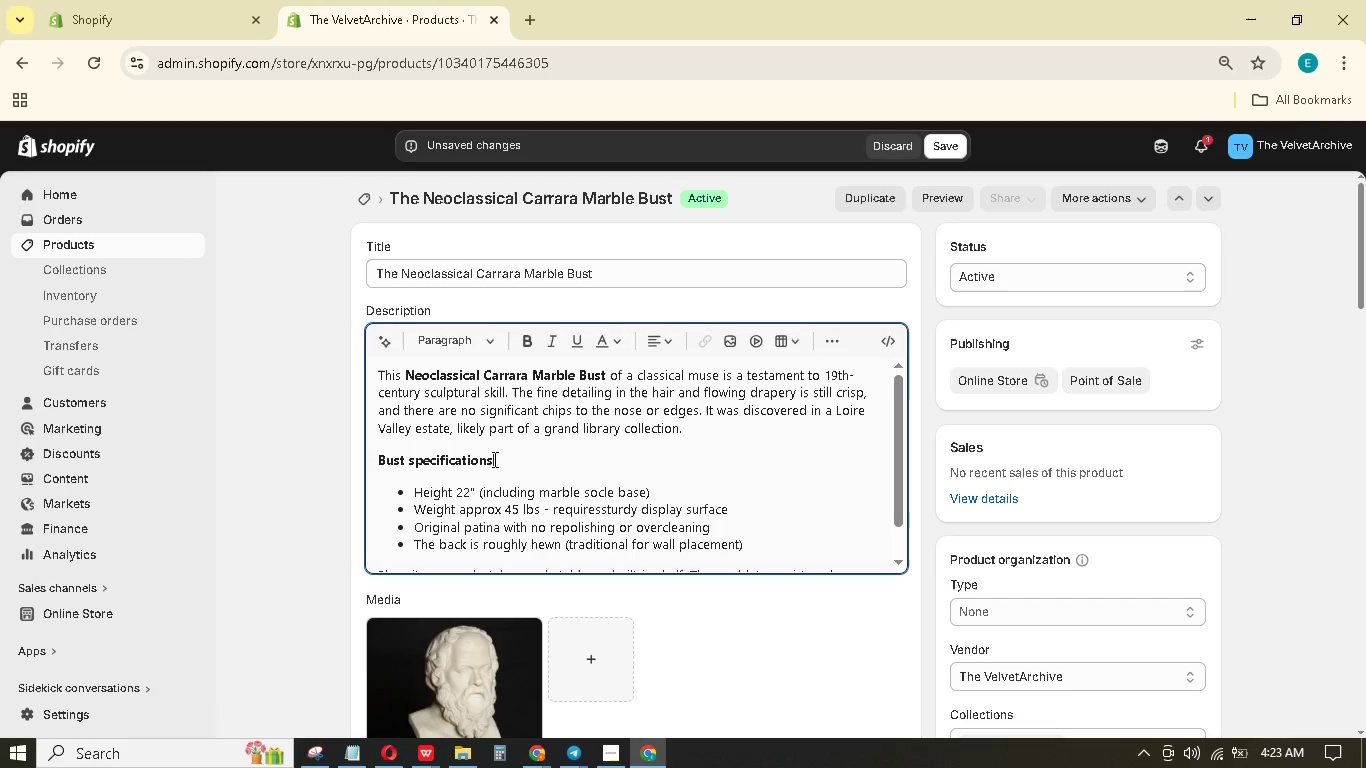 
left_click_drag(start_coordinate=[493, 459], to_coordinate=[352, 460])
 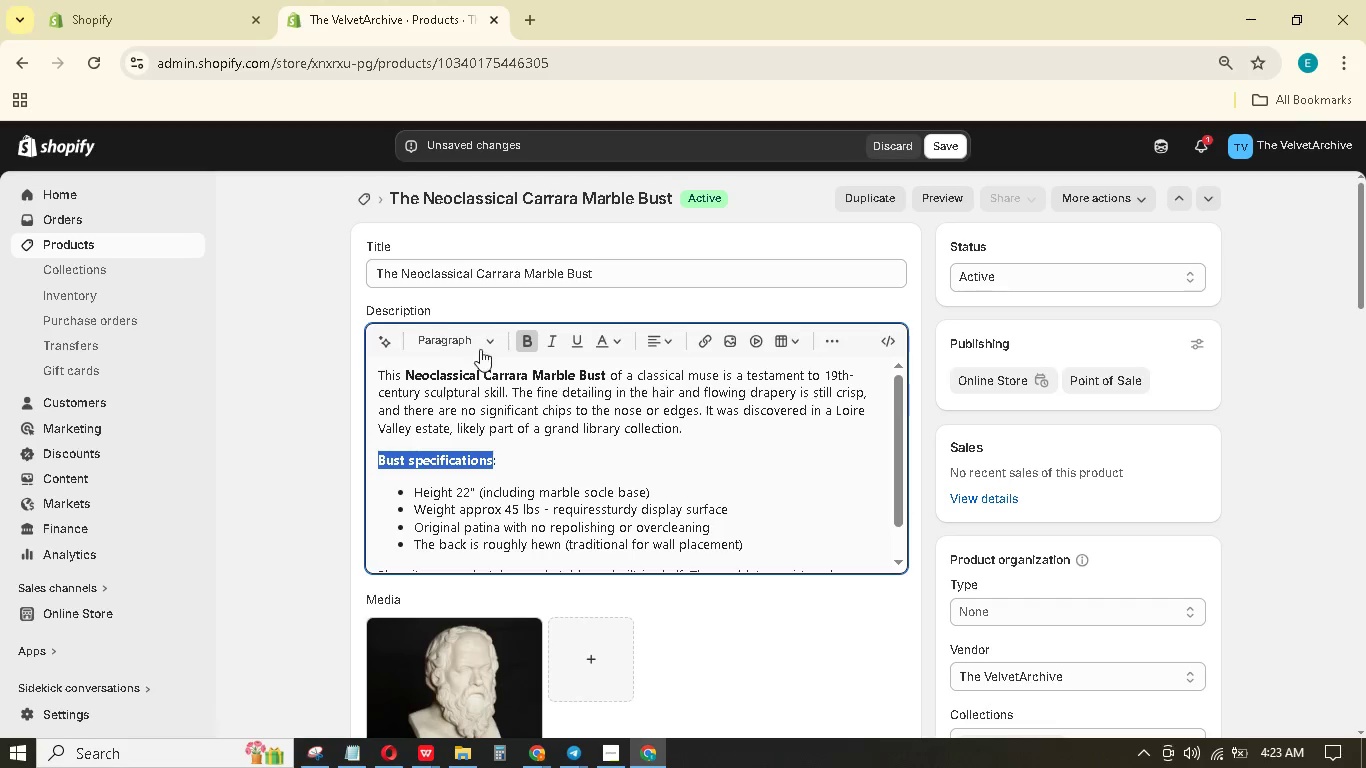 
double_click([486, 339])
 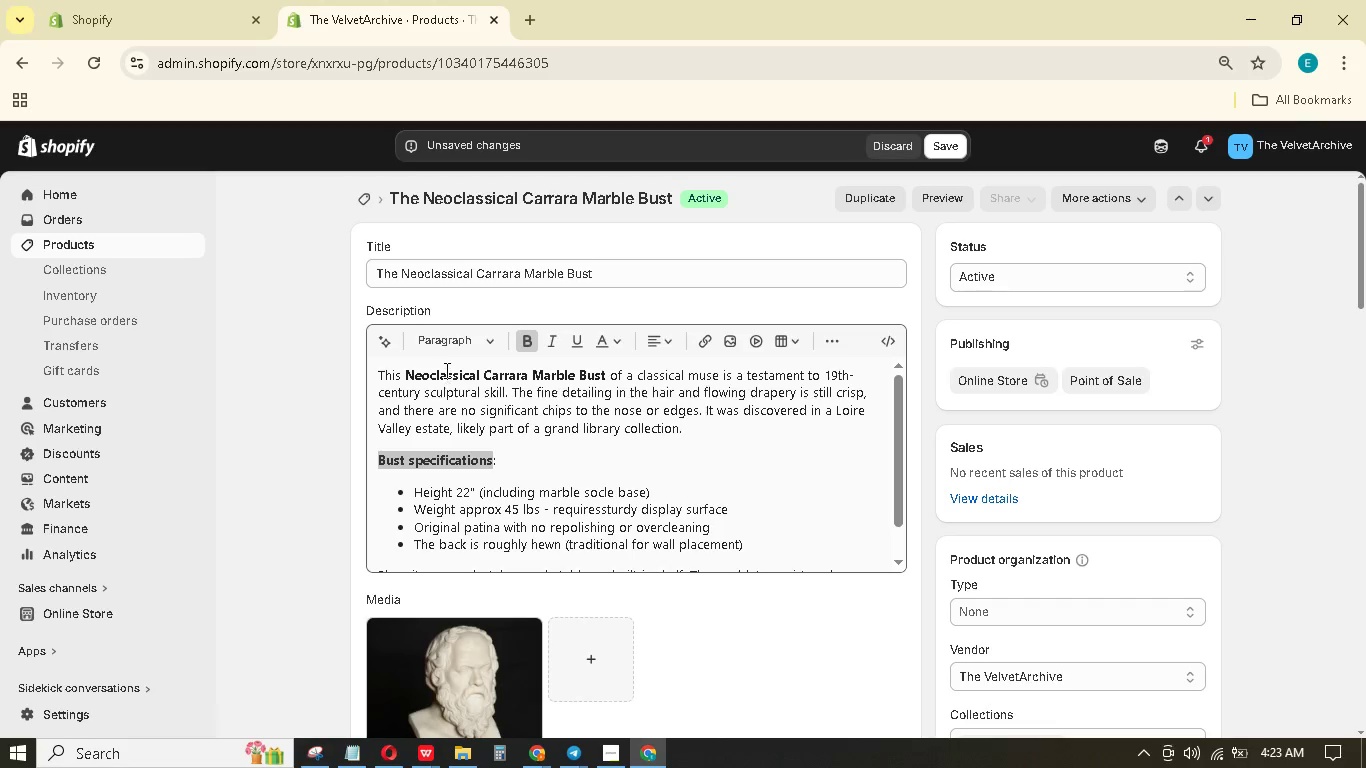 
left_click([465, 339])
 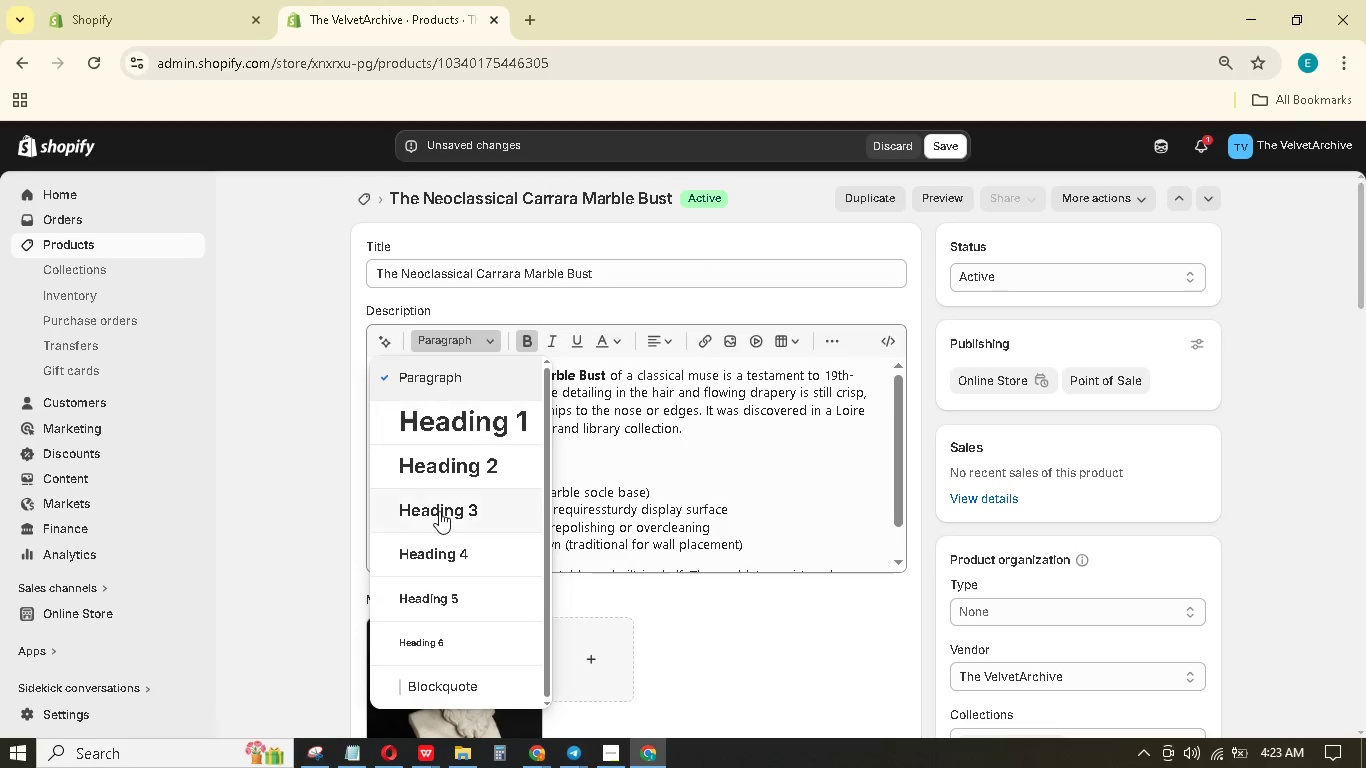 
left_click([439, 511])
 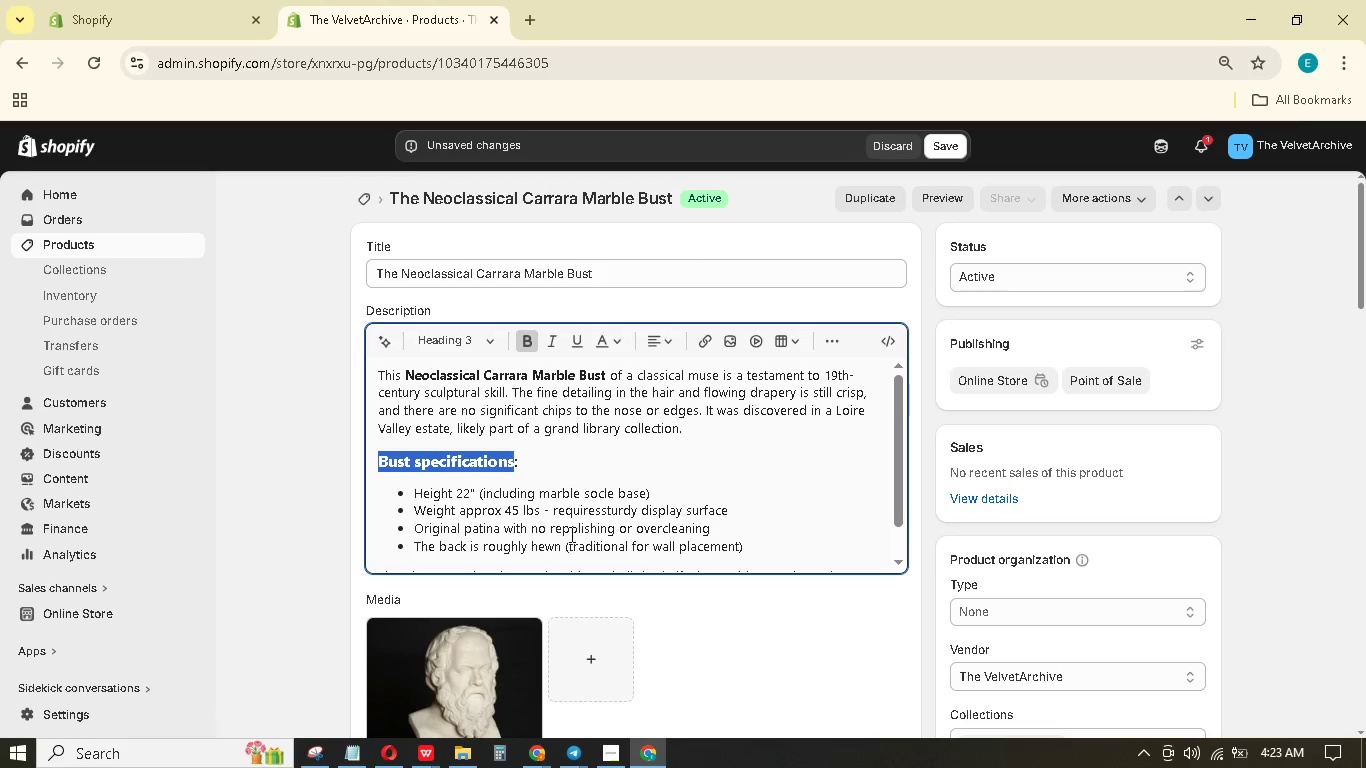 
double_click([648, 469])
 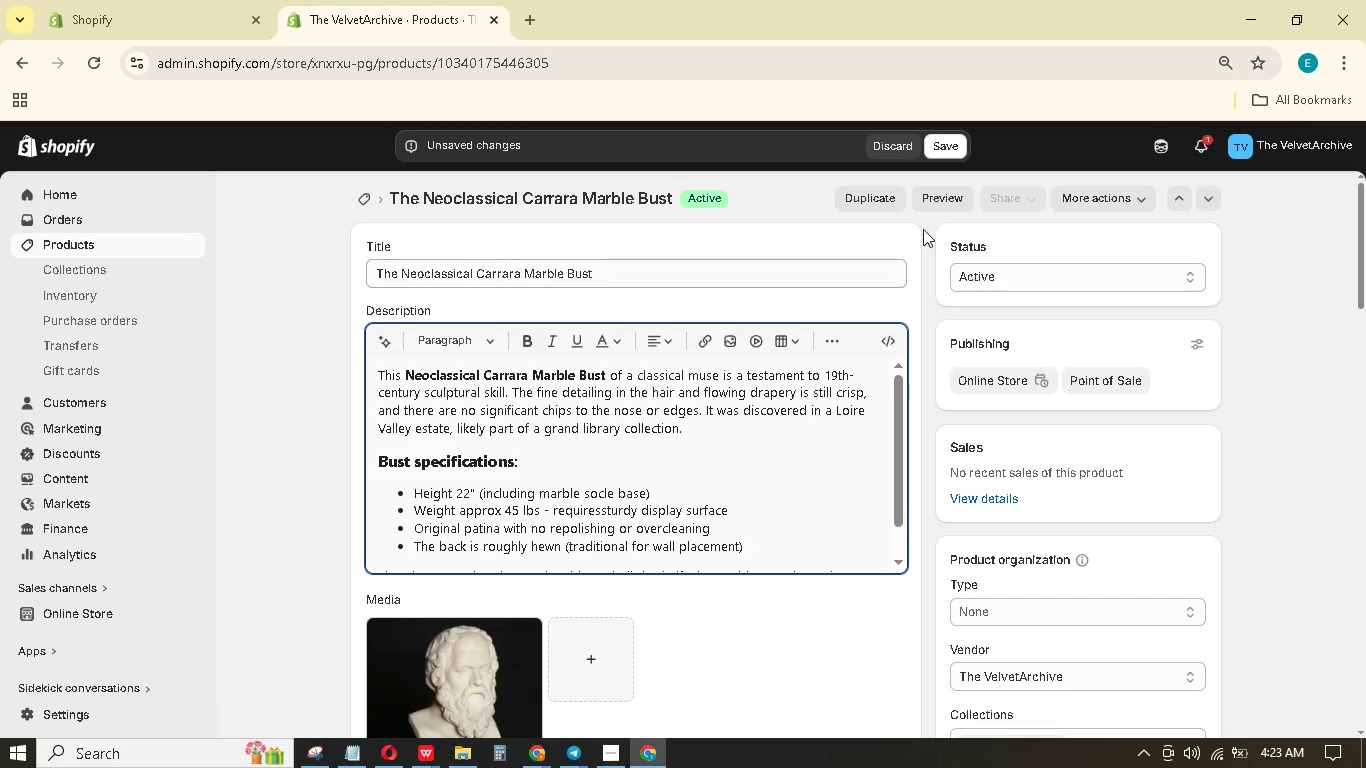 
left_click([648, 469])
 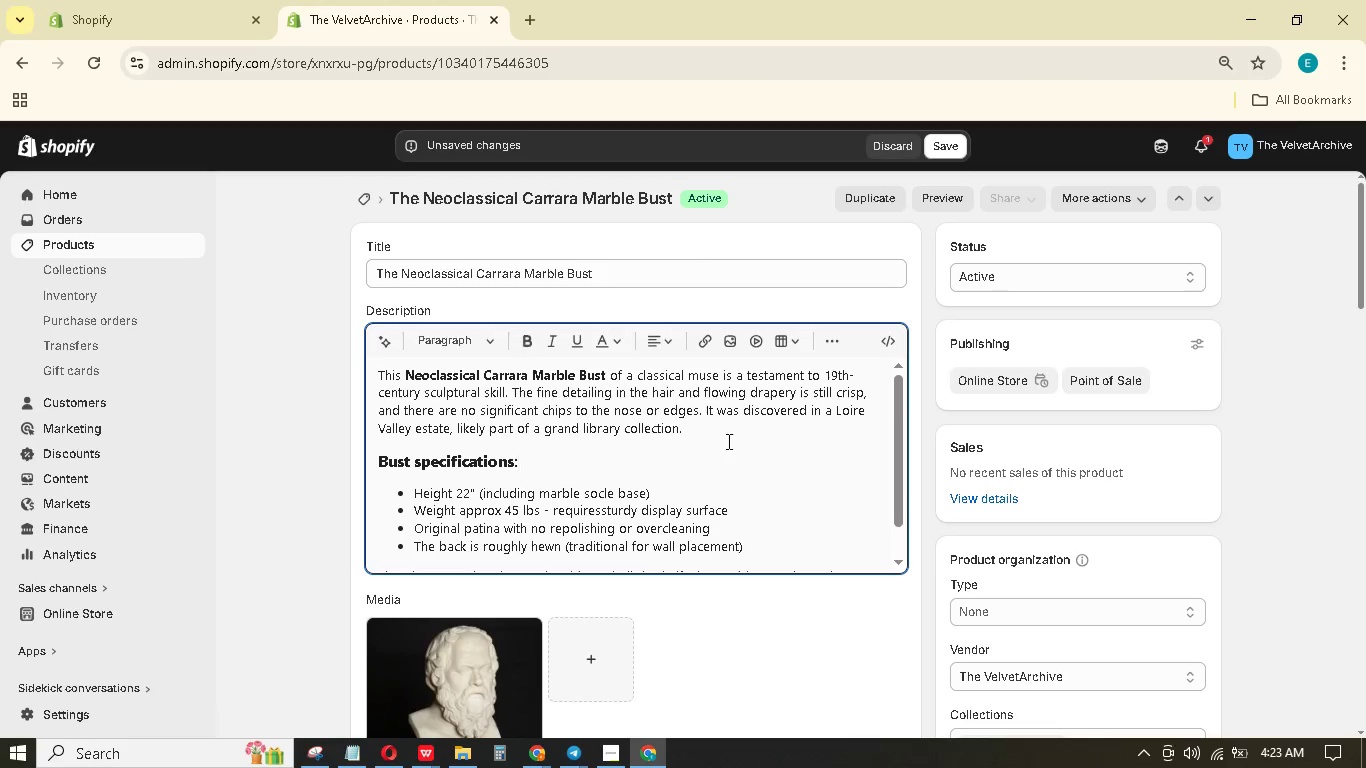 
double_click([952, 142])
 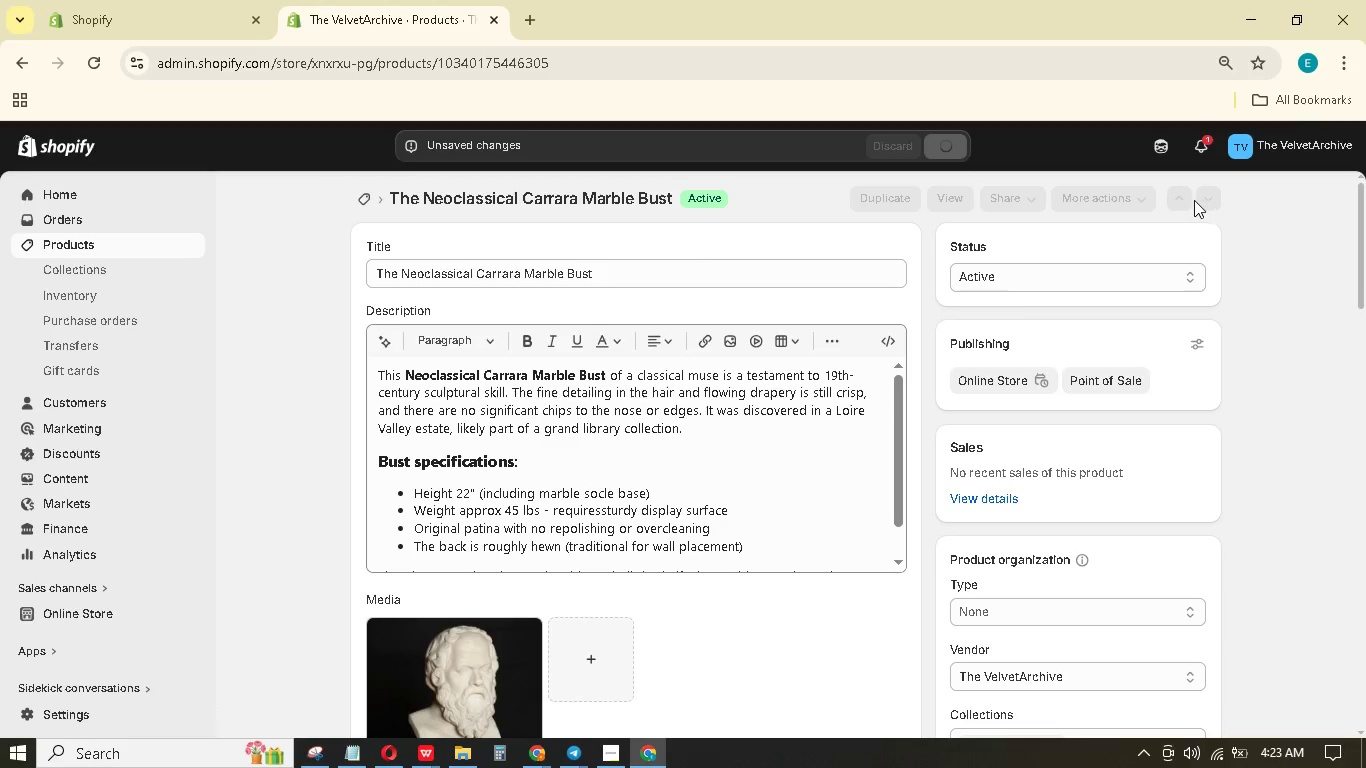 
wait(5.83)
 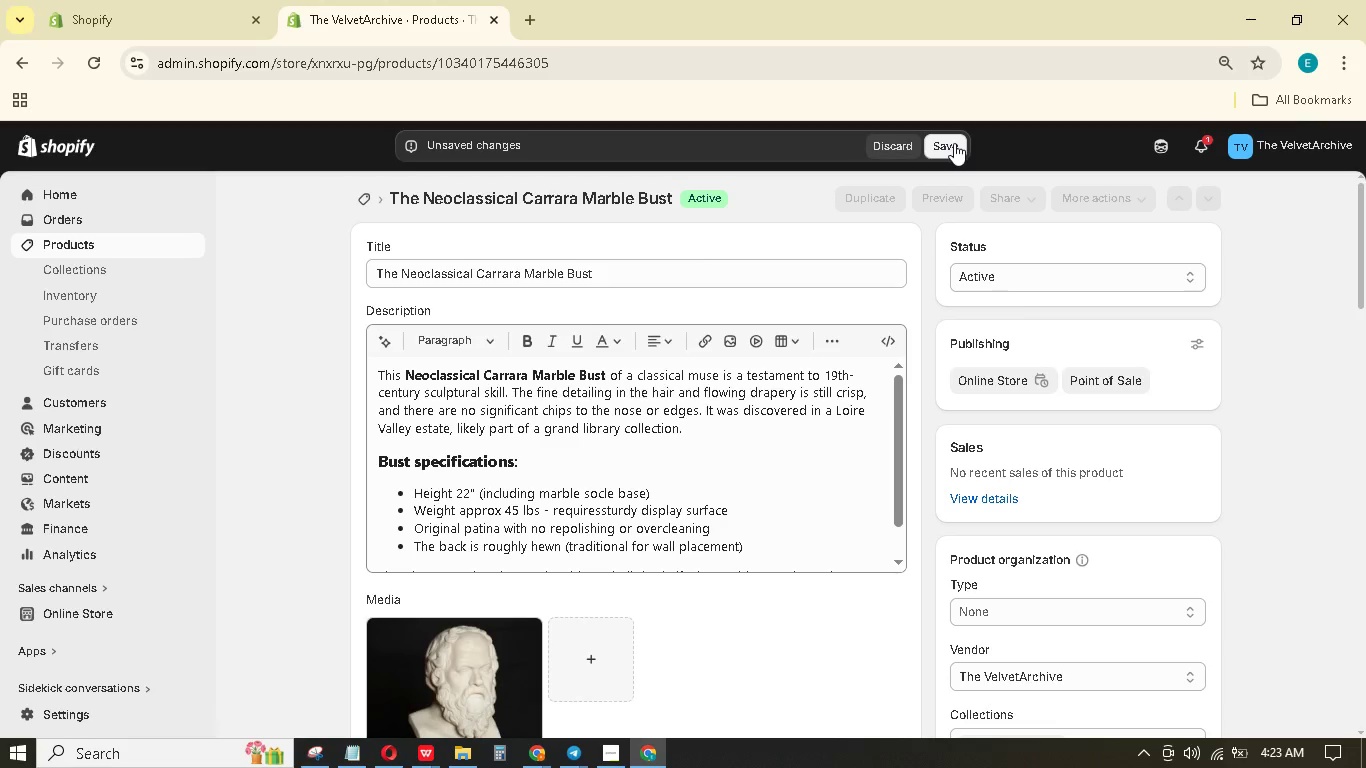 
double_click([1178, 196])
 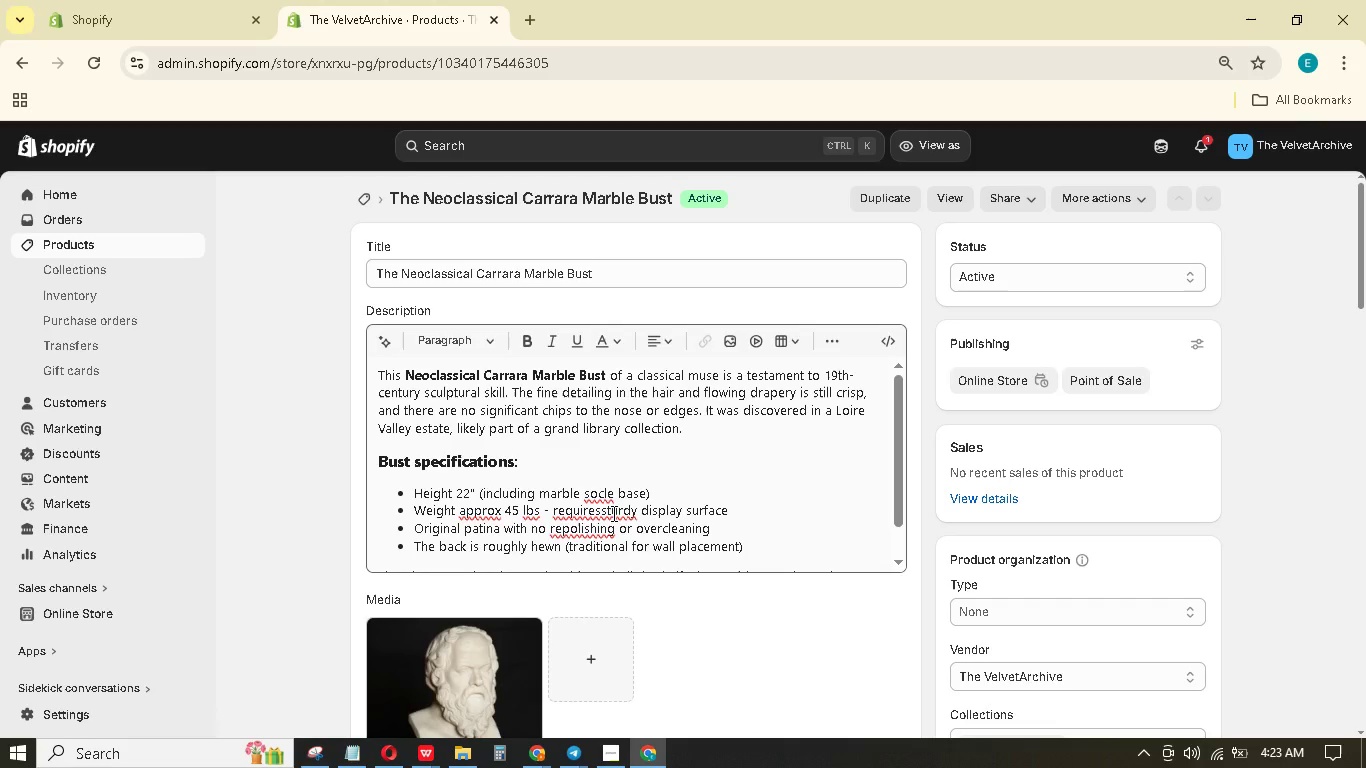 
wait(15.31)
 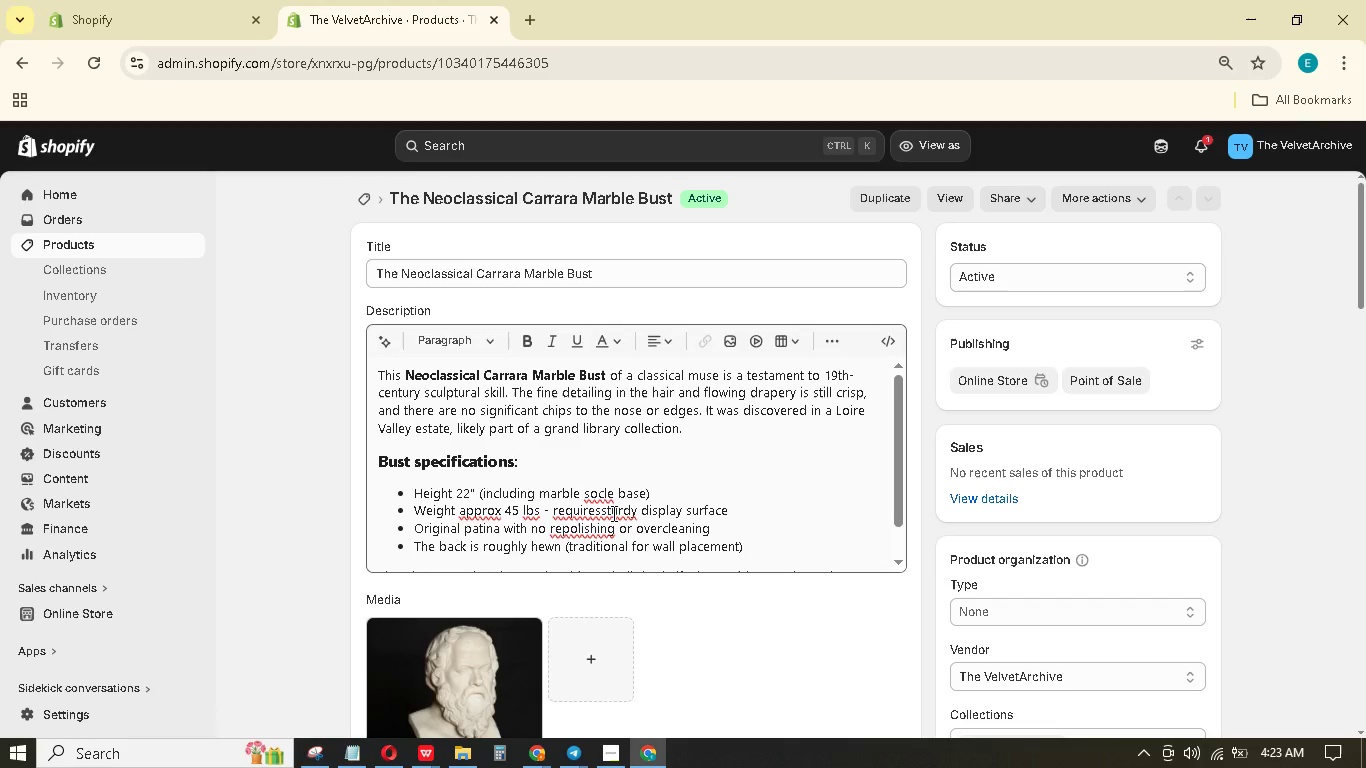 
left_click([602, 508])
 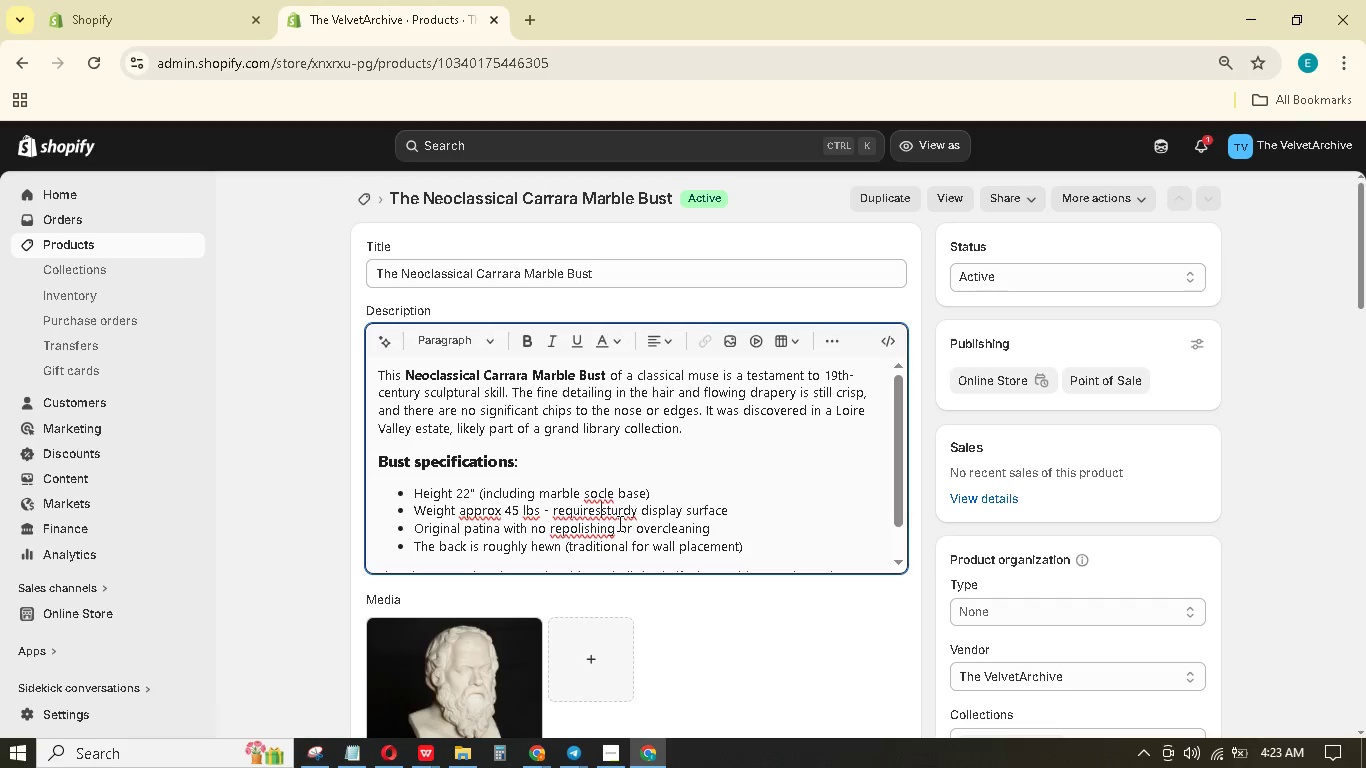 
key(Space)
 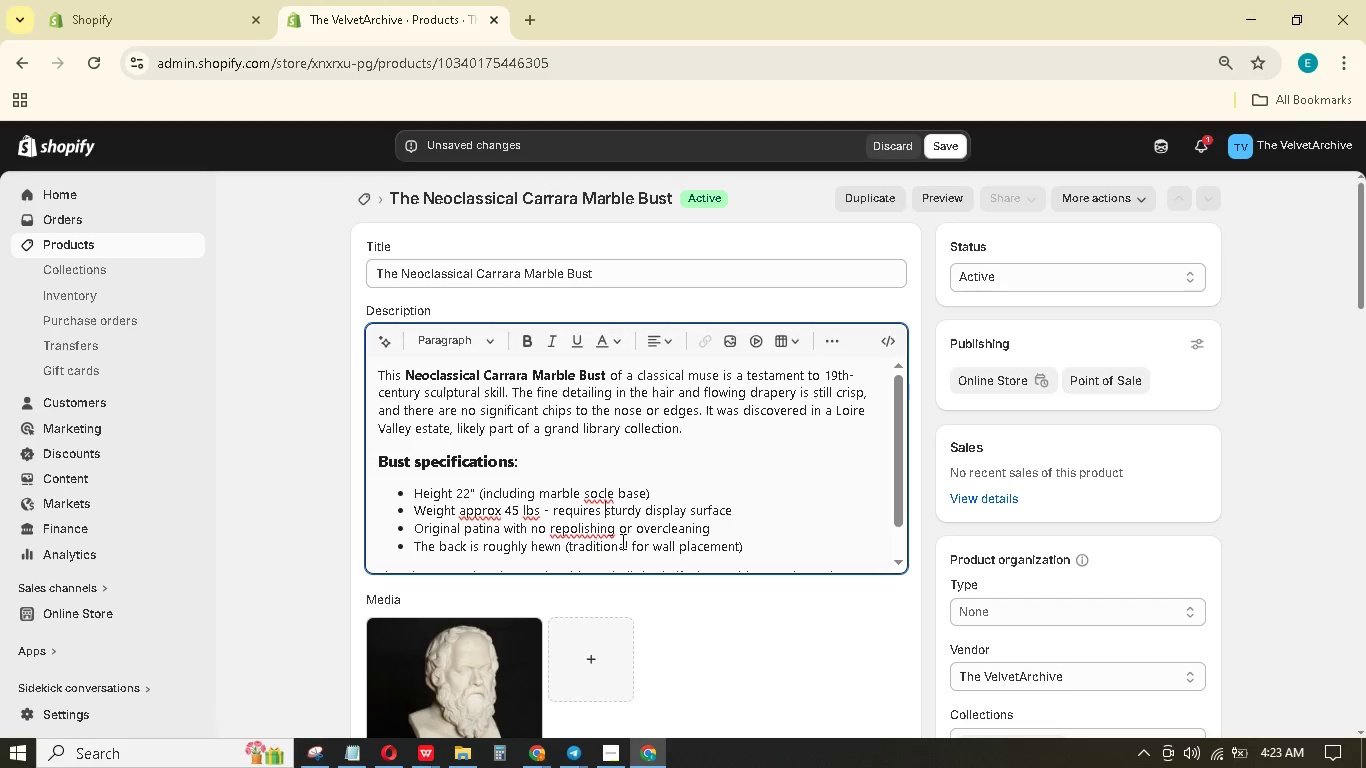 
wait(17.92)
 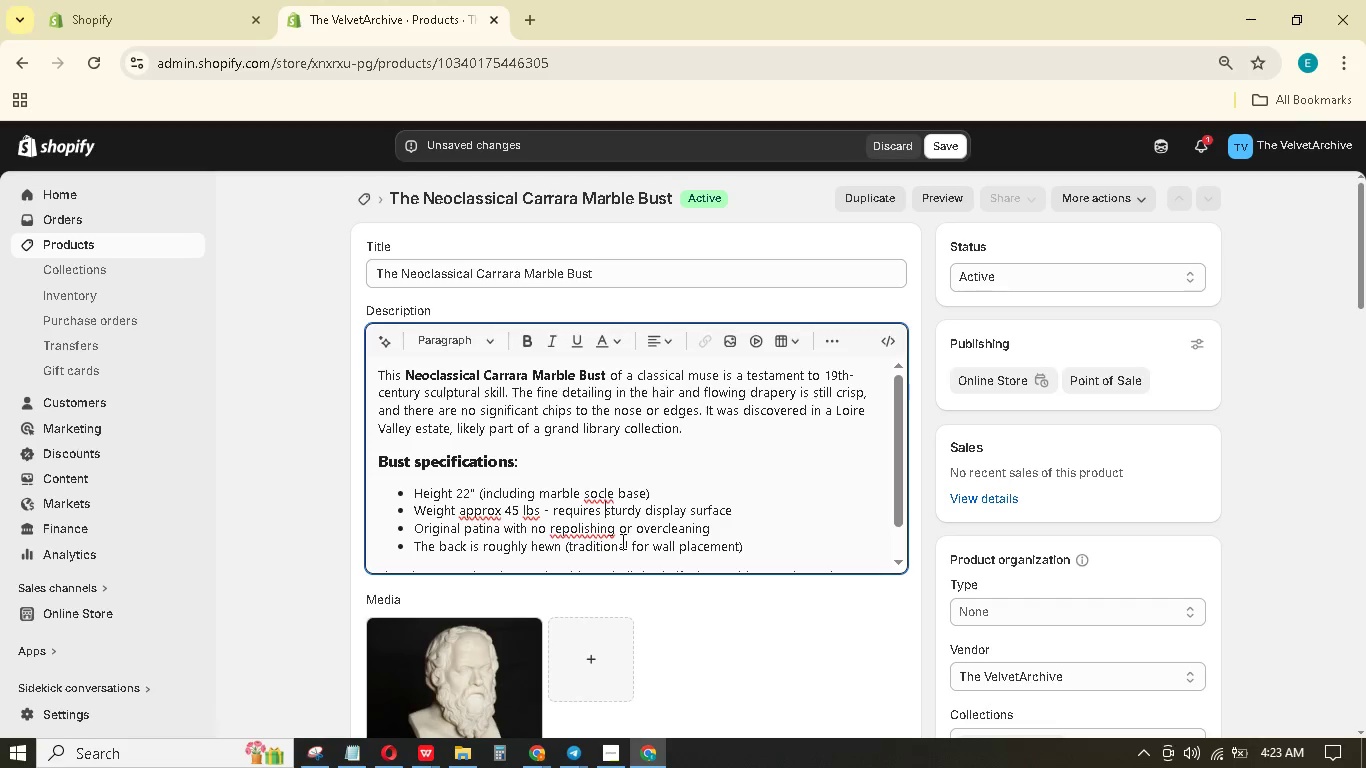 
scroll: coordinate [621, 527], scroll_direction: down, amount: 1.0
 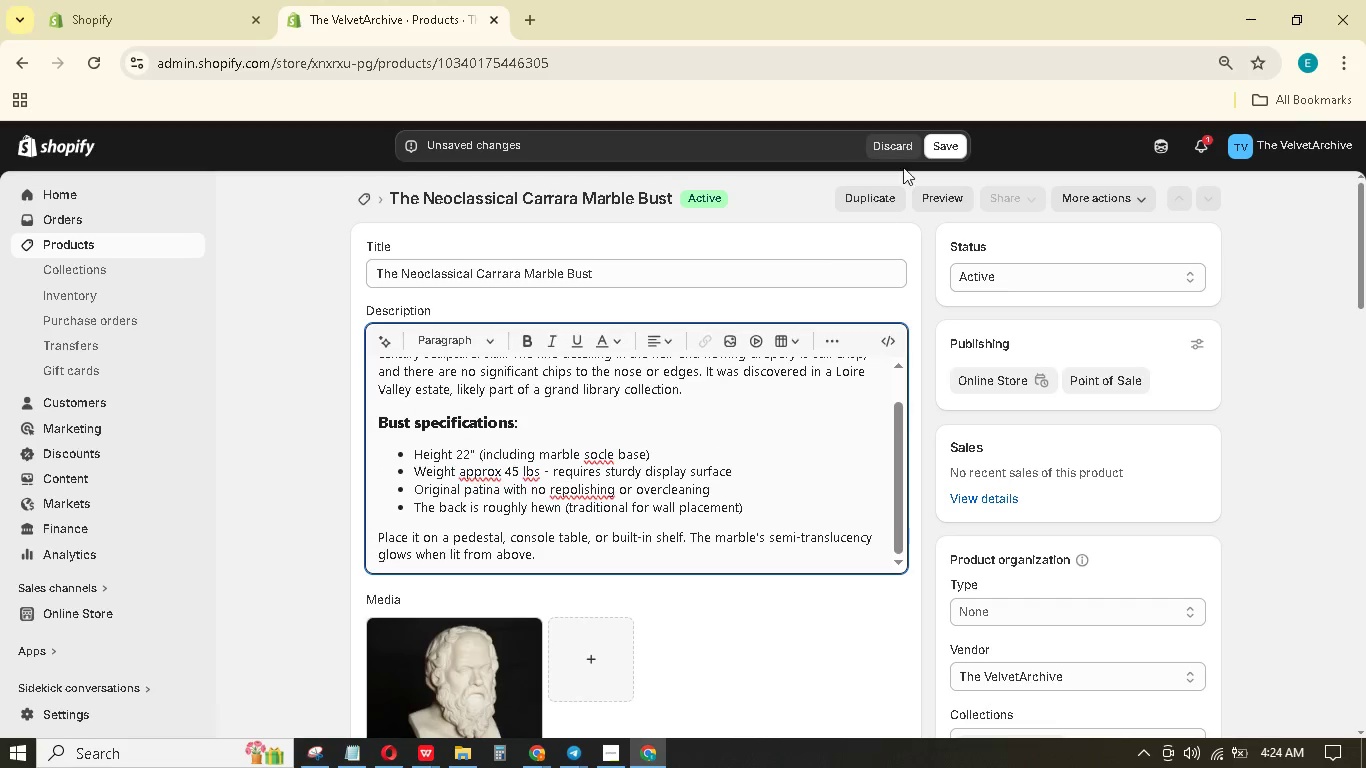 
left_click([943, 144])
 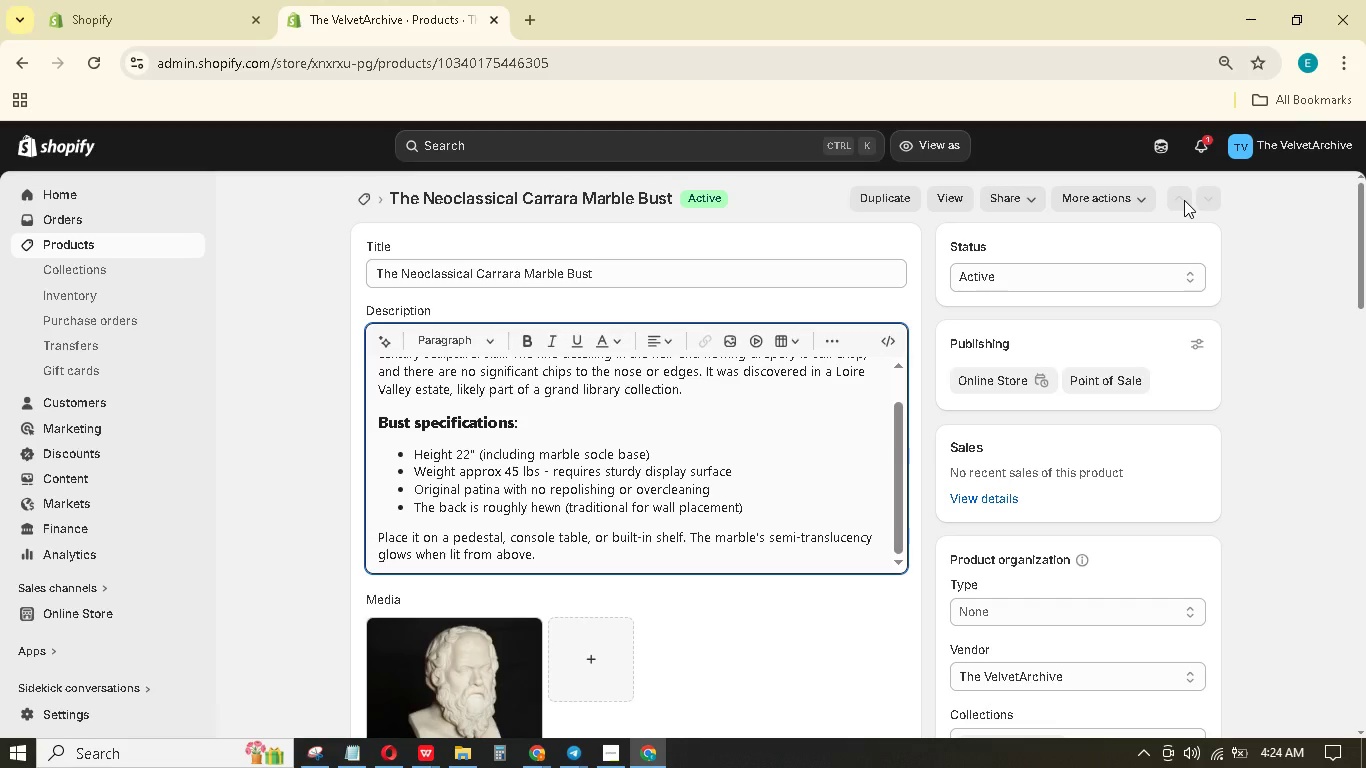 
wait(16.97)
 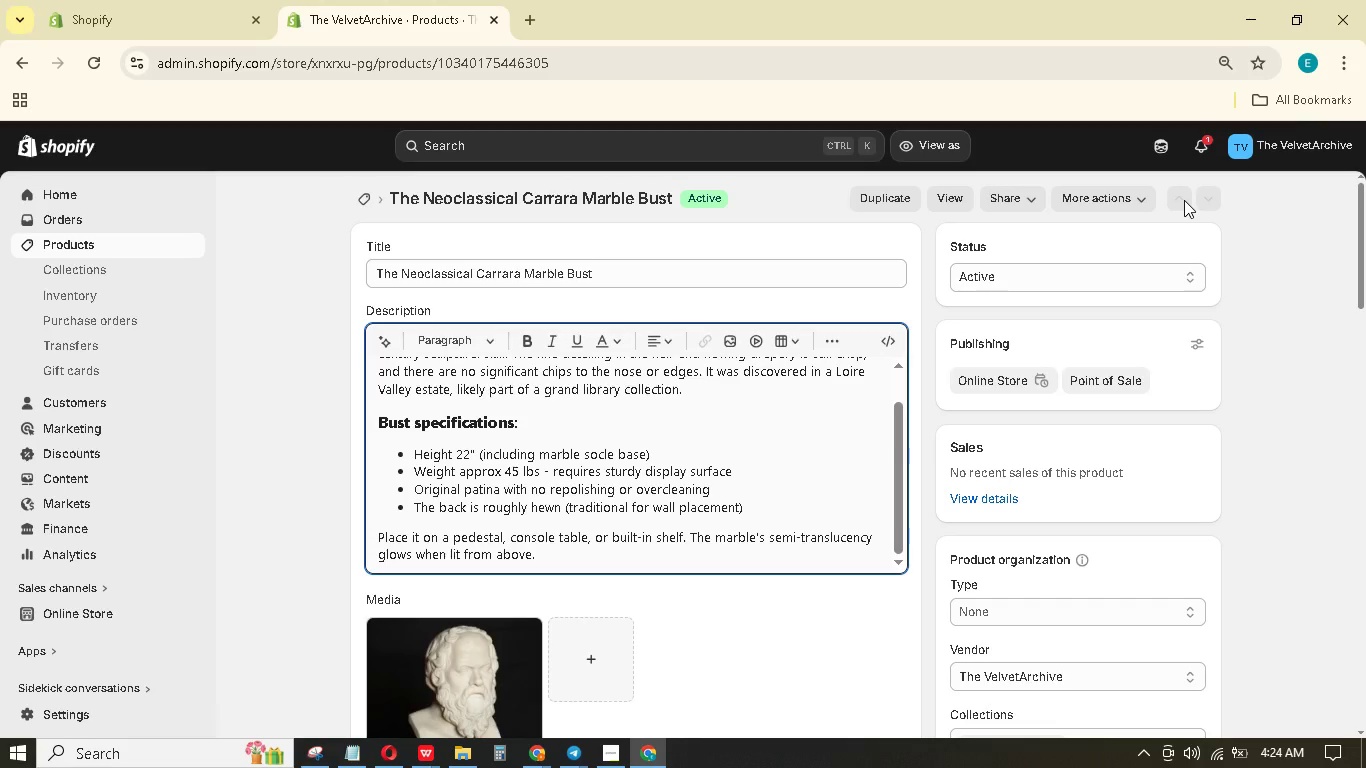 
left_click_drag(start_coordinate=[1361, 271], to_coordinate=[1356, 338])
 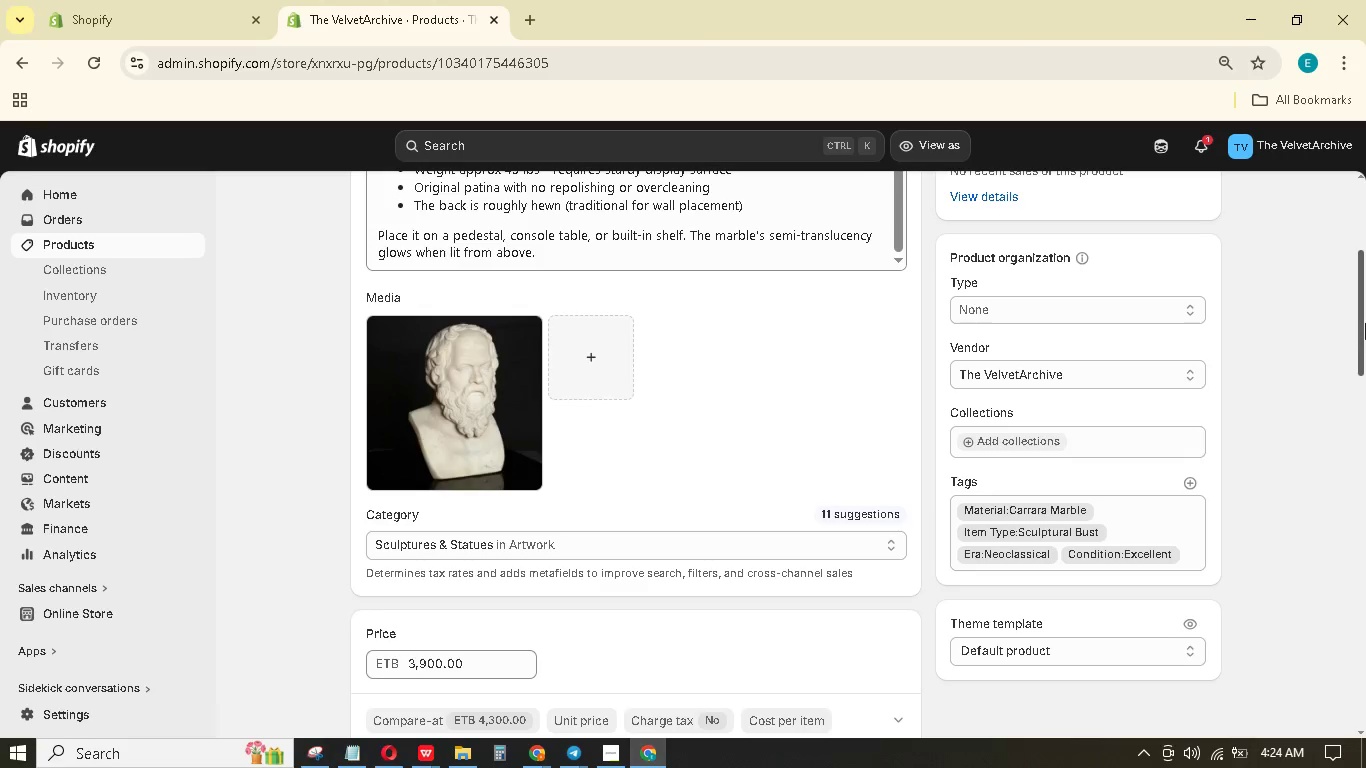 
left_click_drag(start_coordinate=[1365, 322], to_coordinate=[1365, 193])
 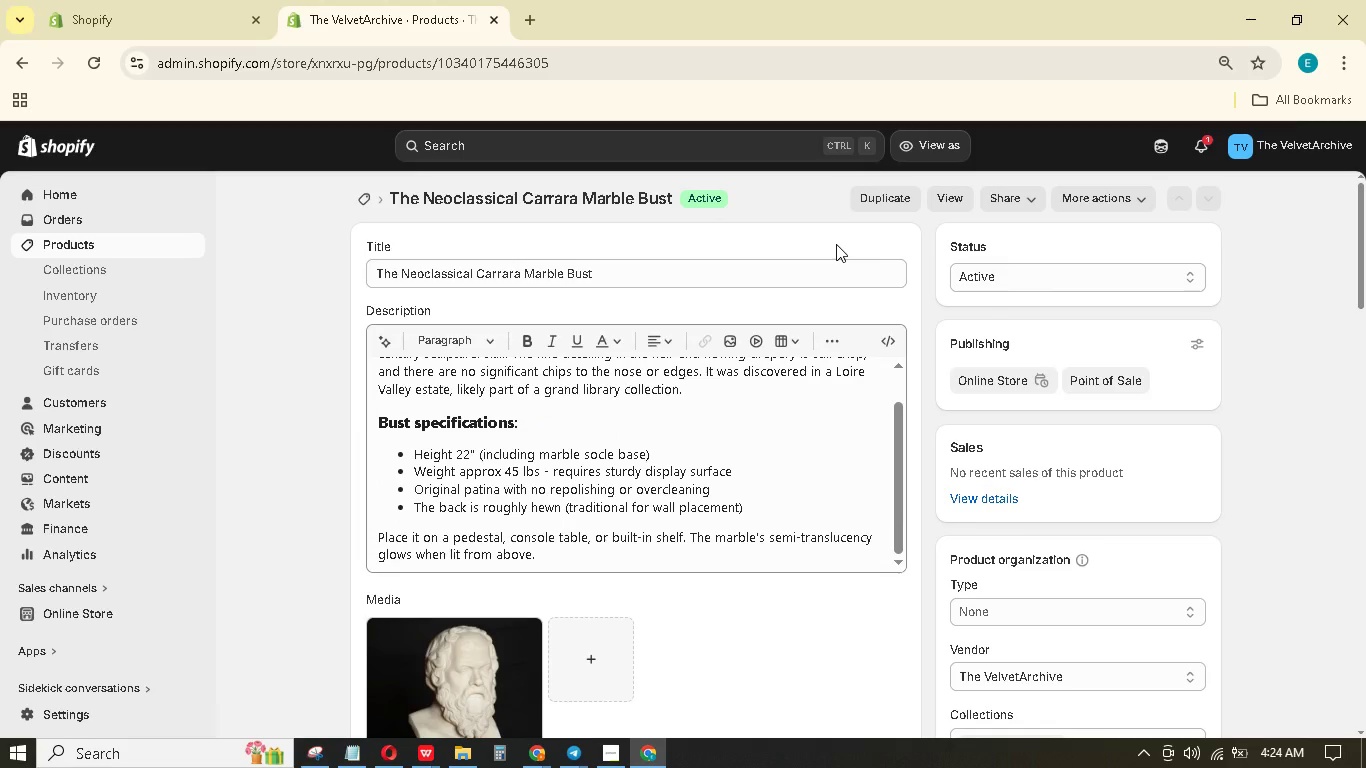 
wait(6.36)
 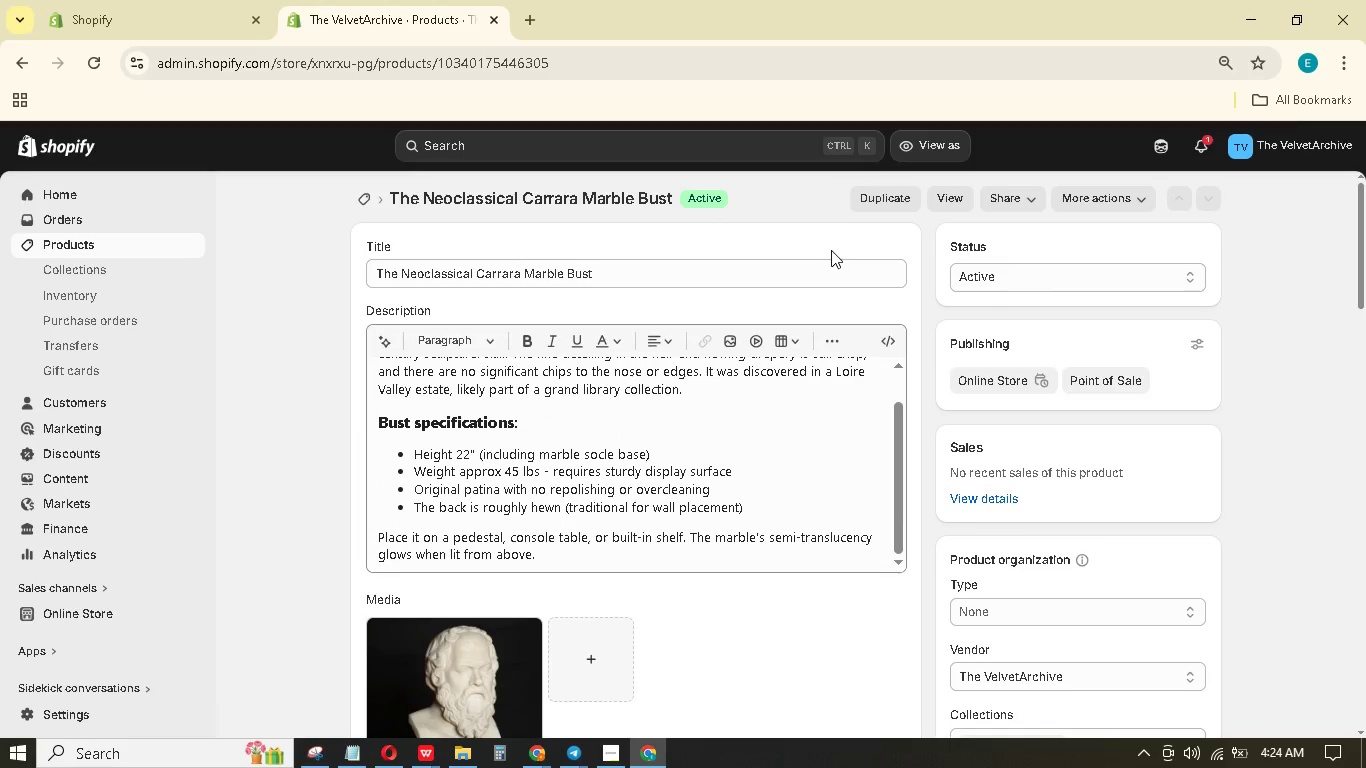 
left_click([1178, 198])
 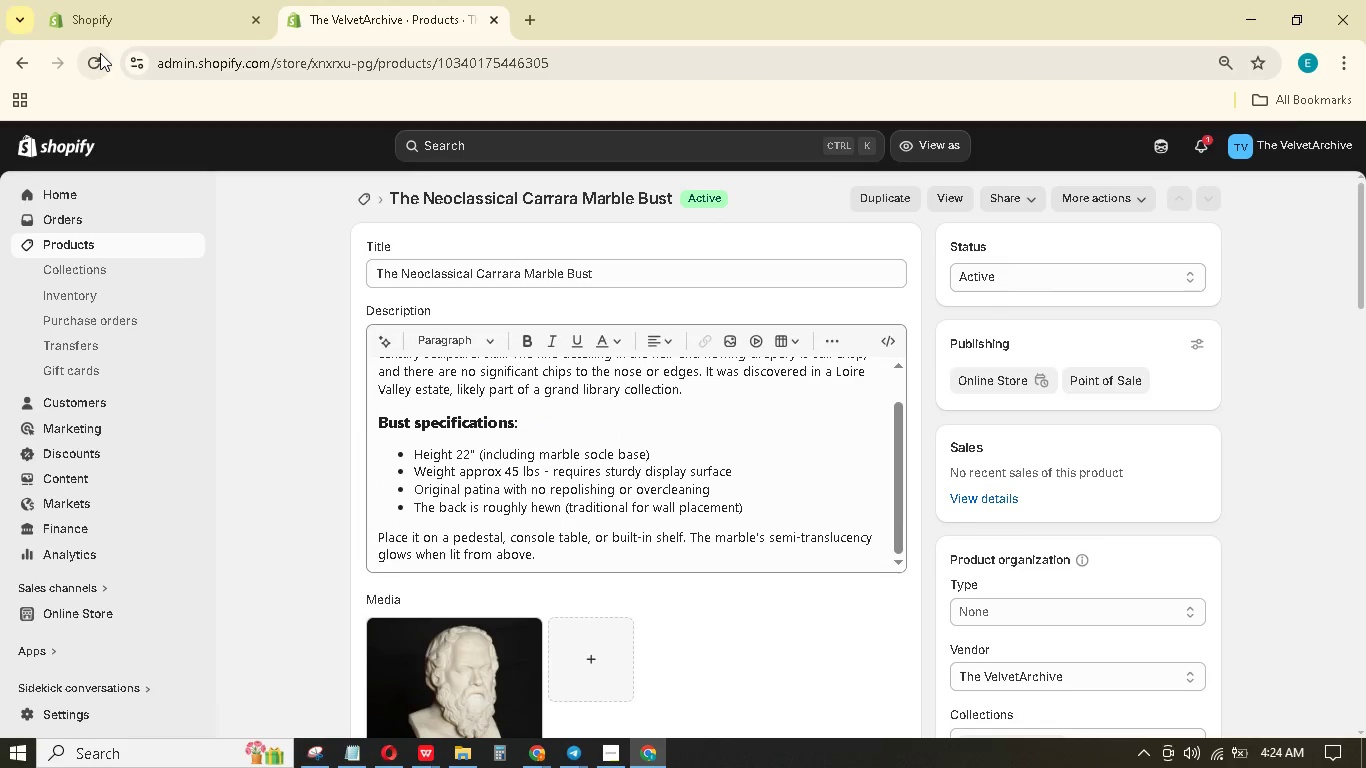 
left_click([100, 53])
 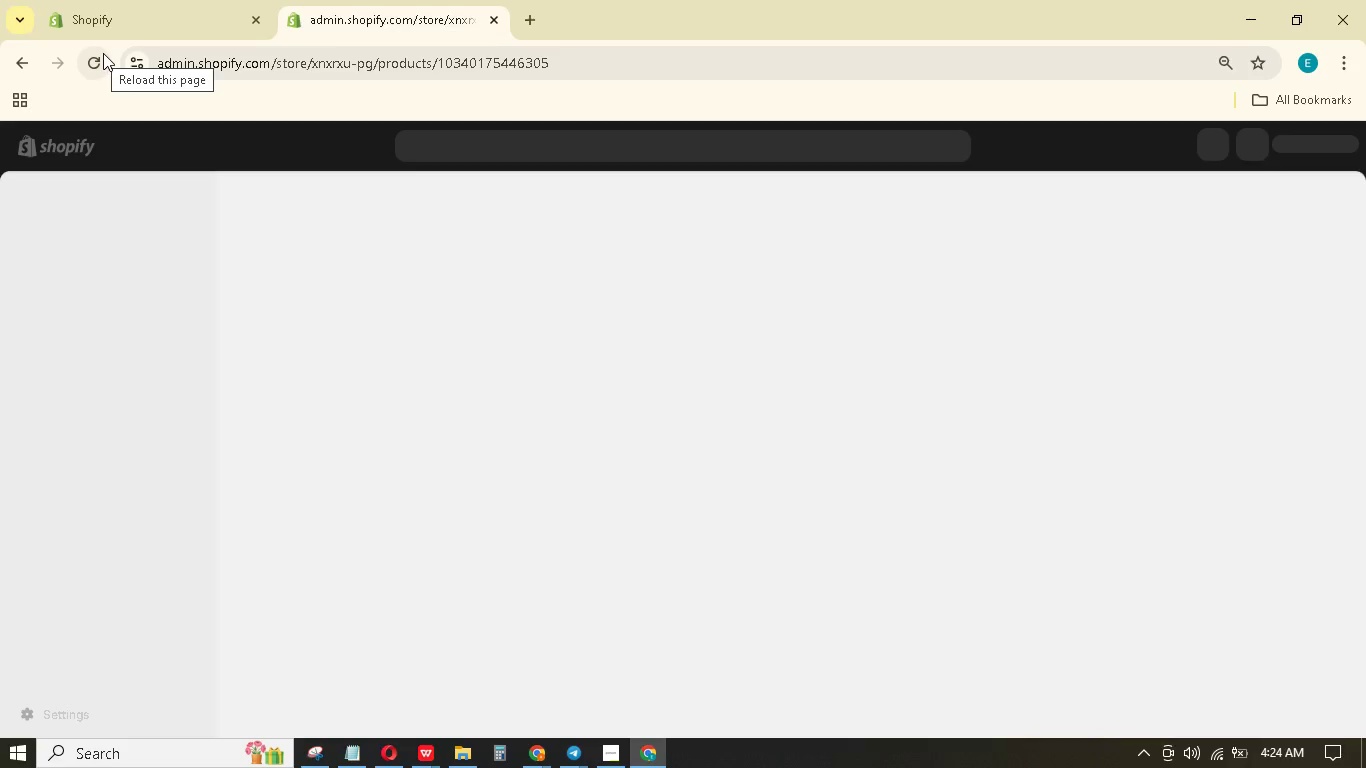 
wait(9.04)
 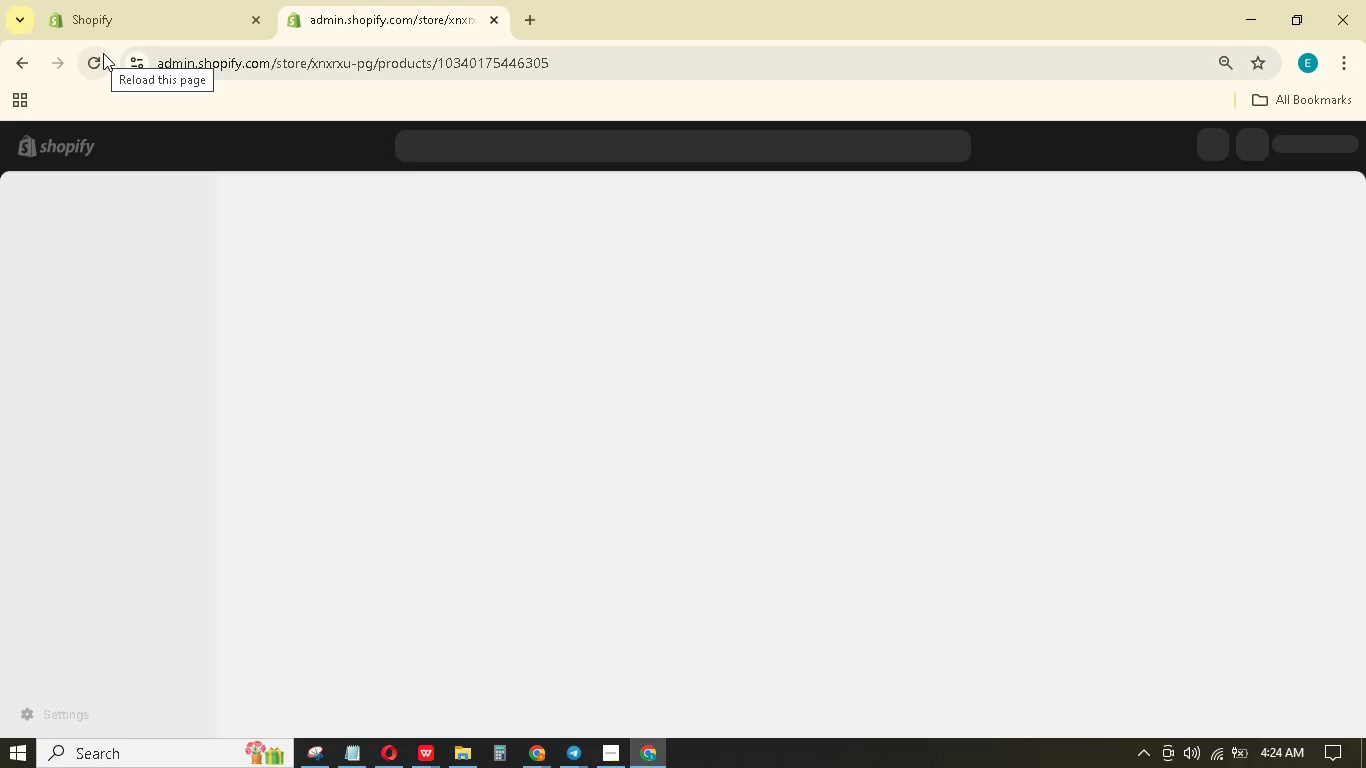 
mouse_move([857, 80])
 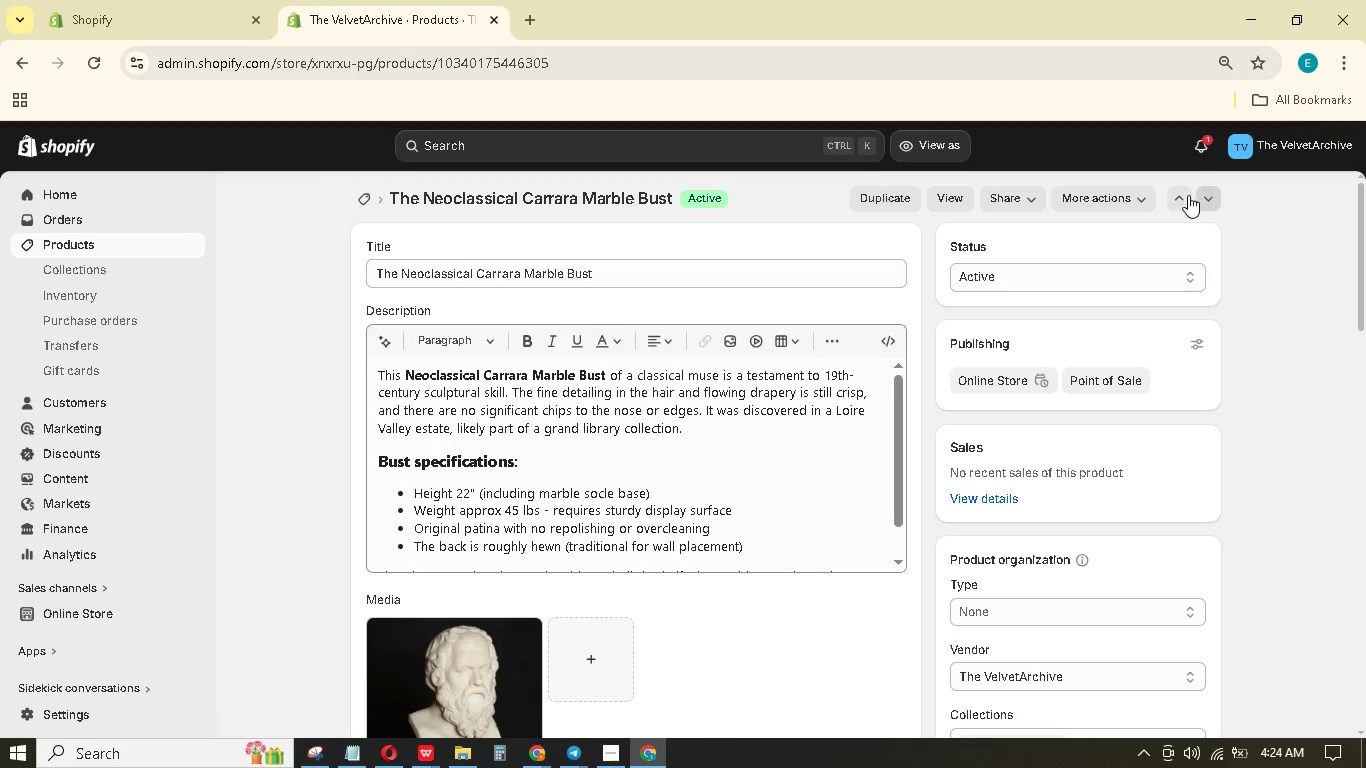 
left_click([1183, 194])
 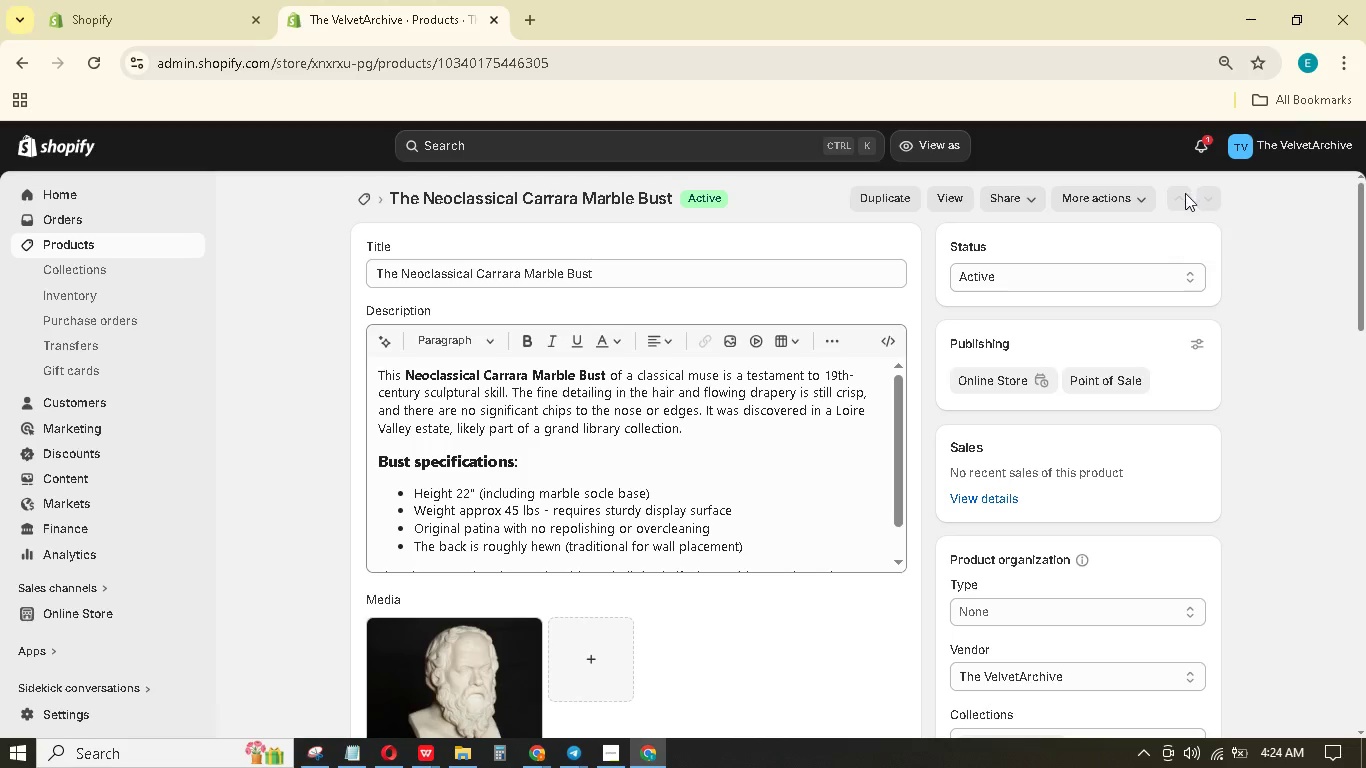 
mouse_move([1157, 176])
 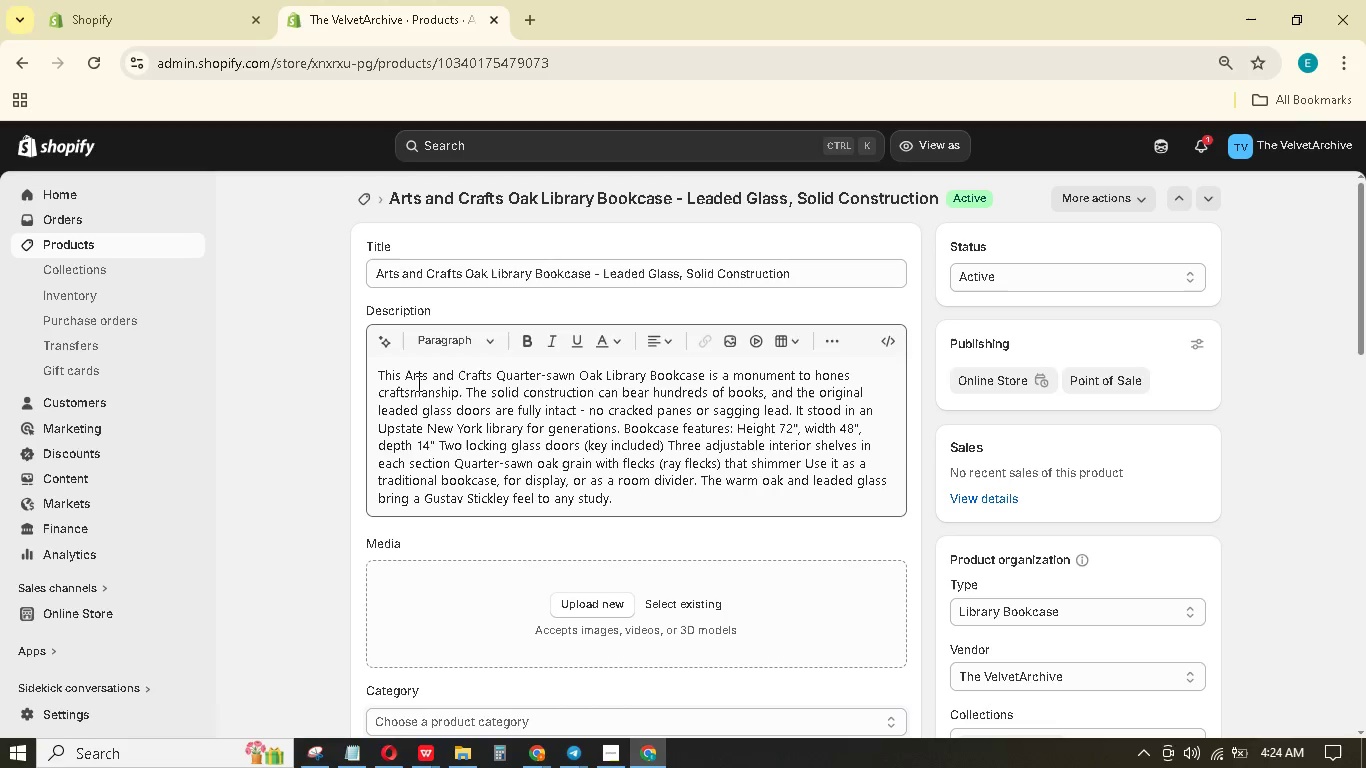 
left_click_drag(start_coordinate=[408, 374], to_coordinate=[705, 369])
 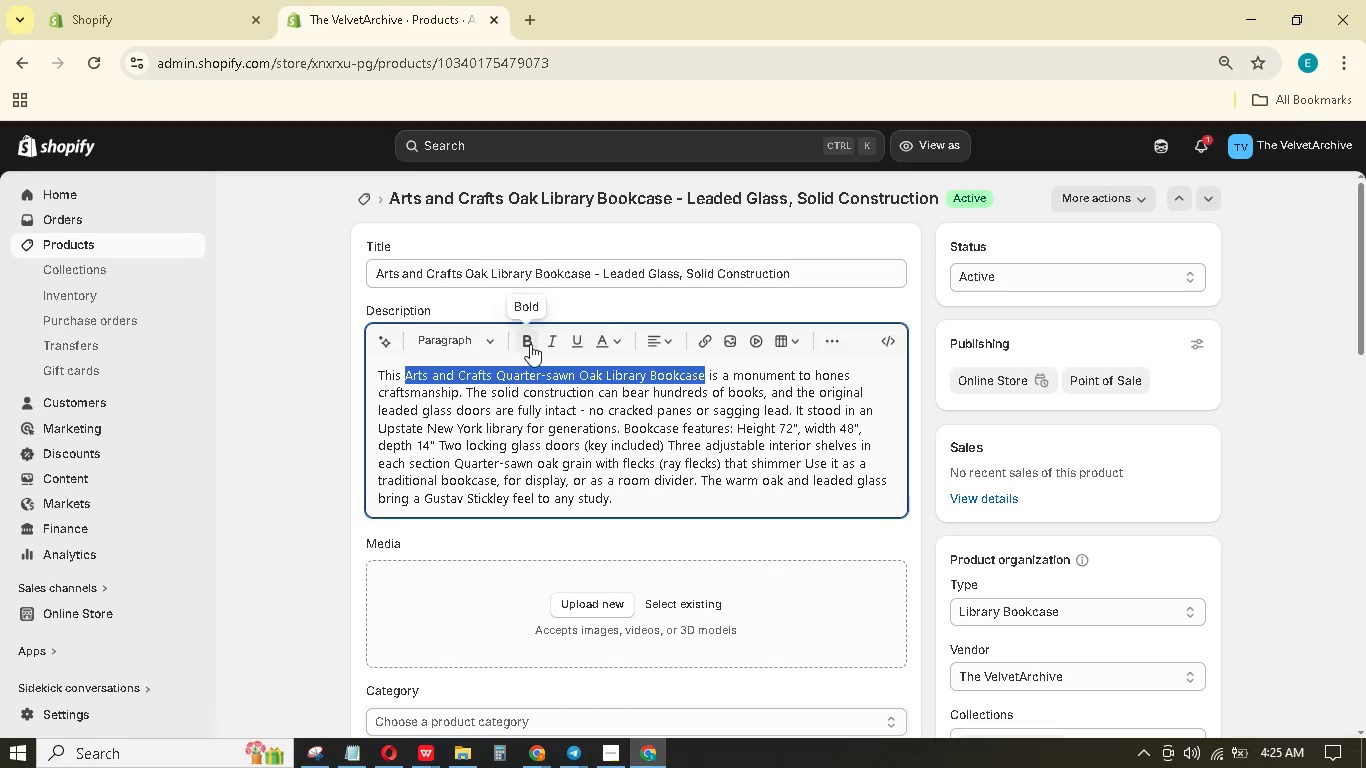 
left_click([527, 344])
 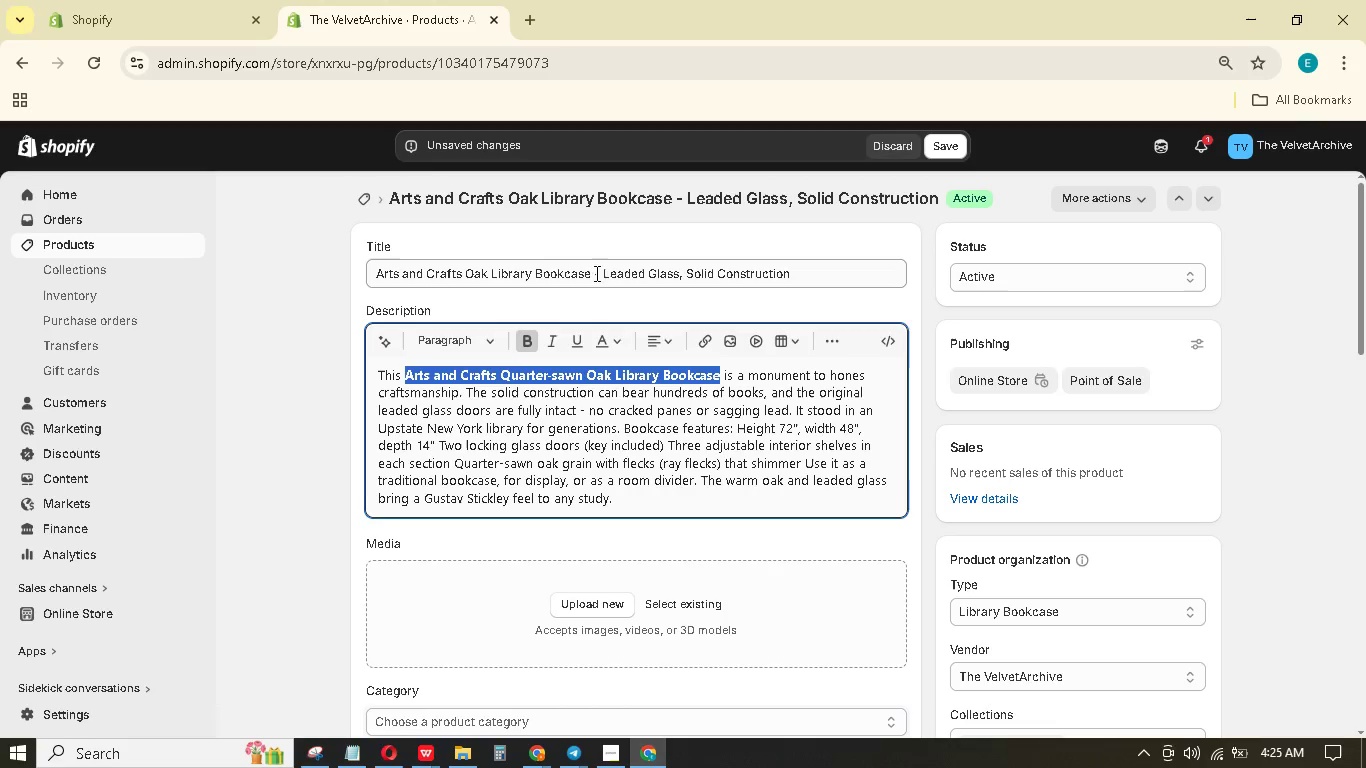 
left_click_drag(start_coordinate=[596, 269], to_coordinate=[853, 264])
 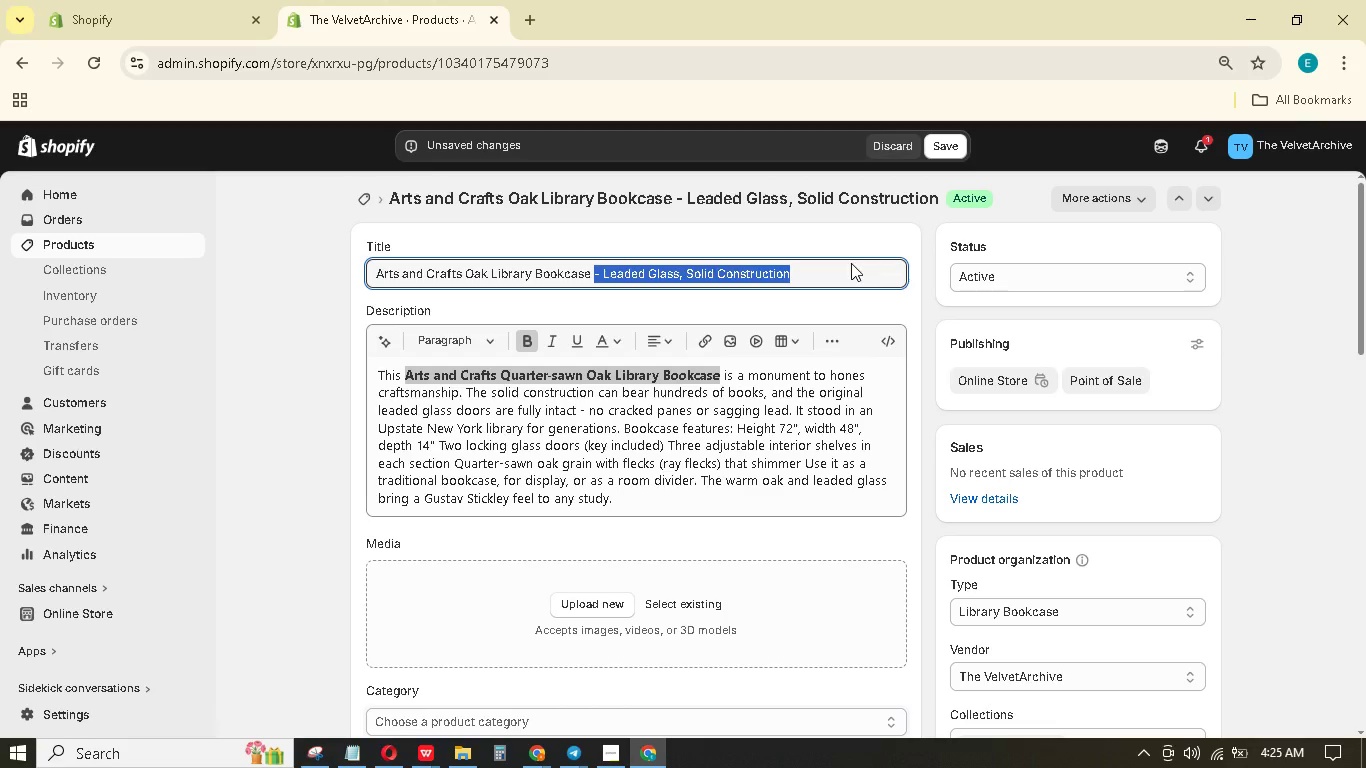 
key(Backspace)
 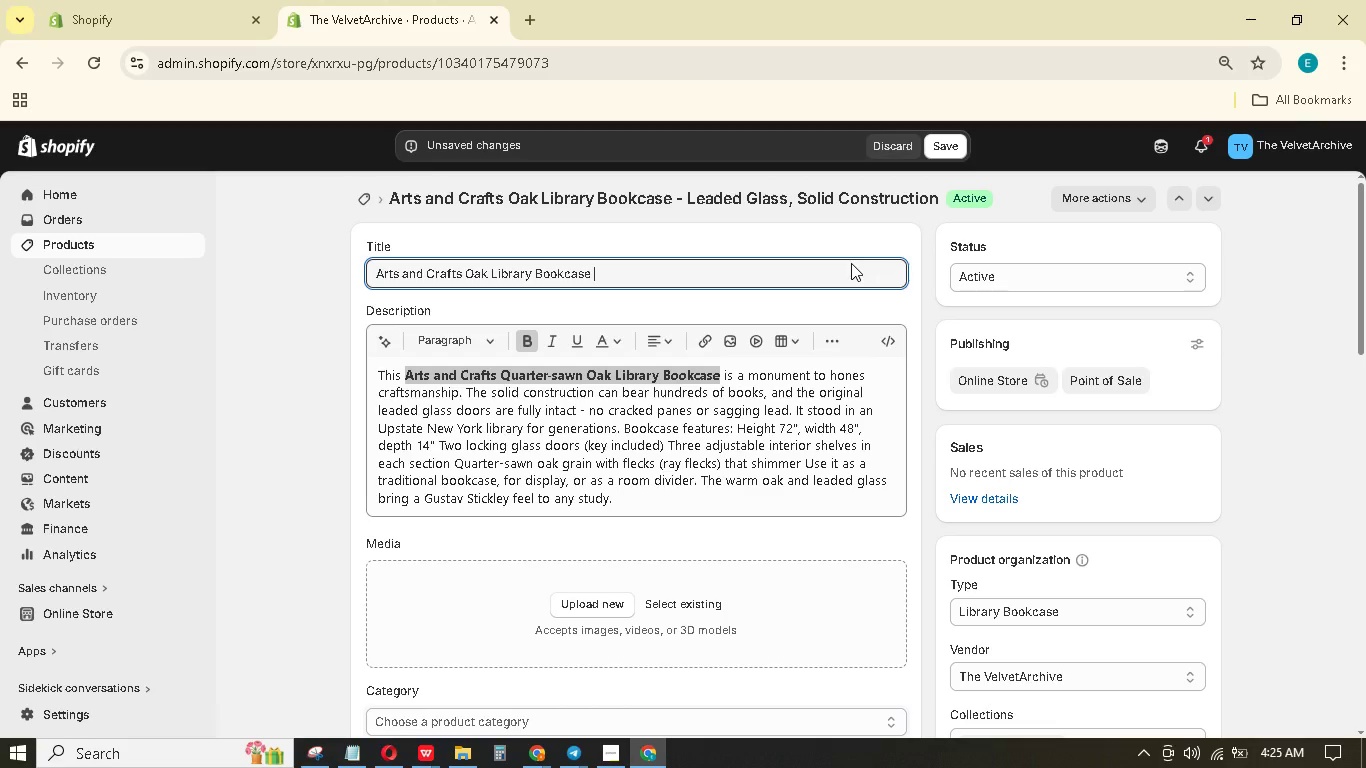 
key(Backspace)
 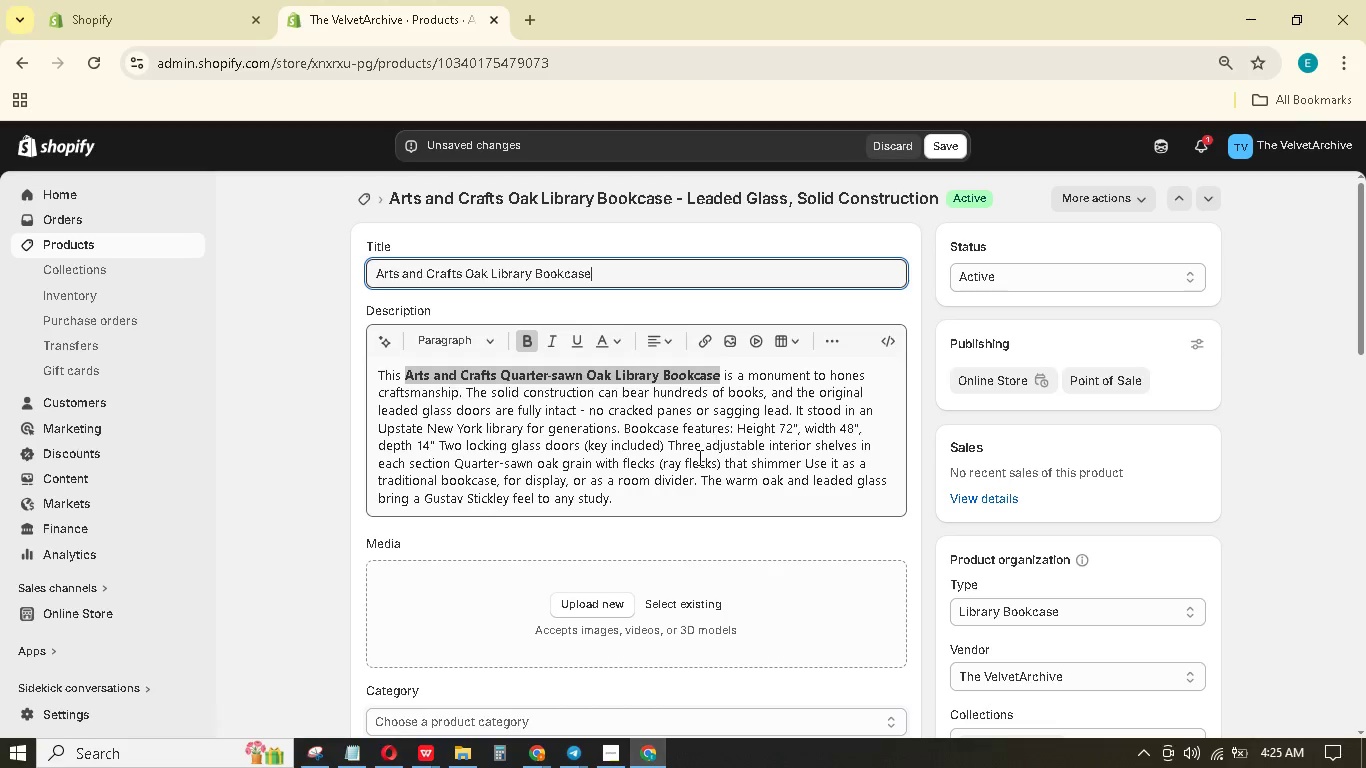 
wait(6.94)
 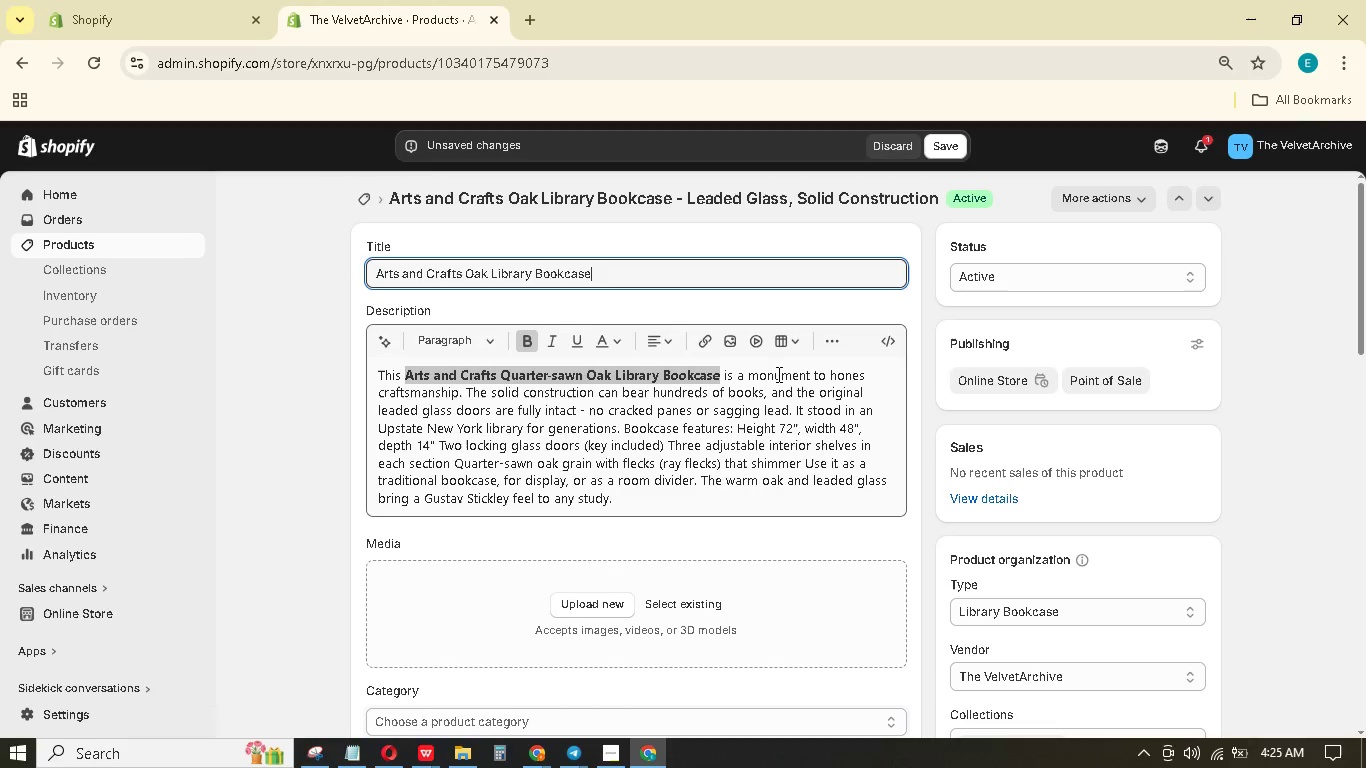 
left_click([622, 431])
 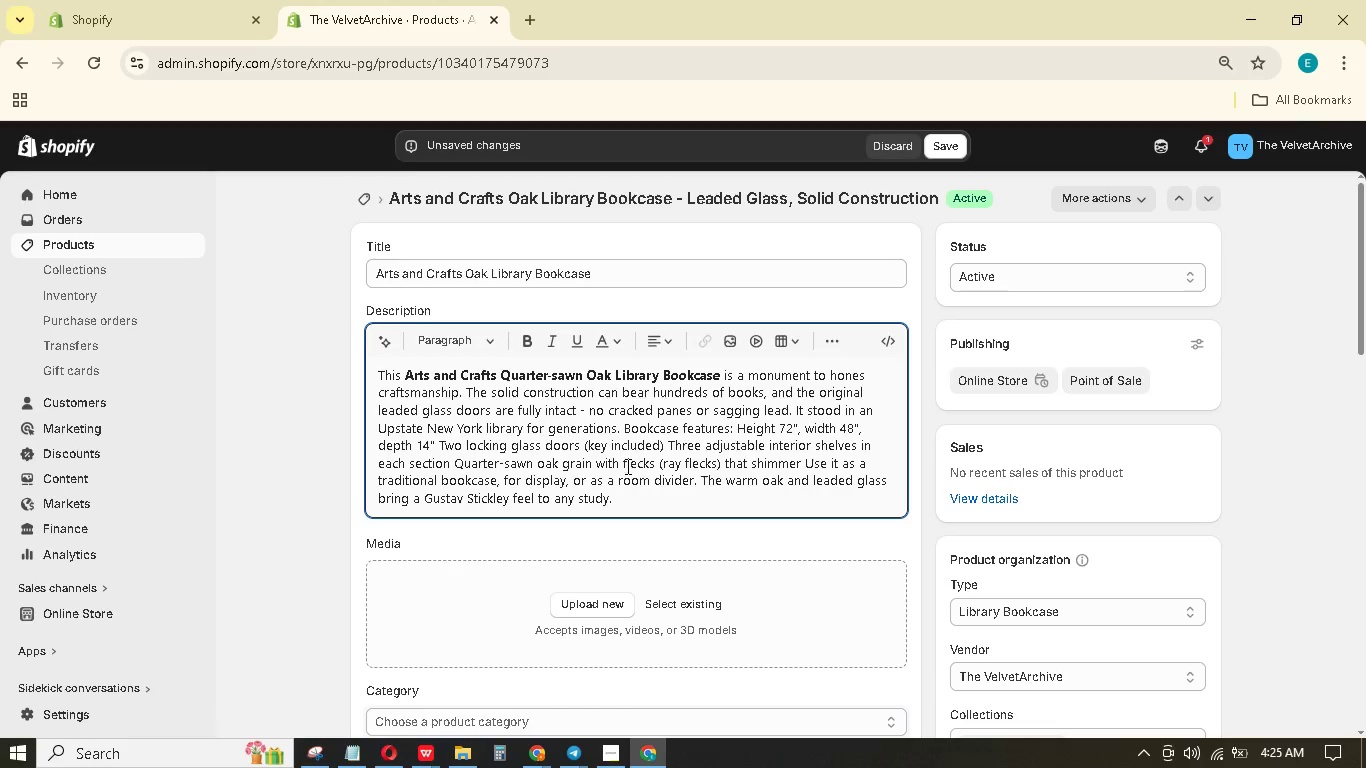 
key(Enter)
 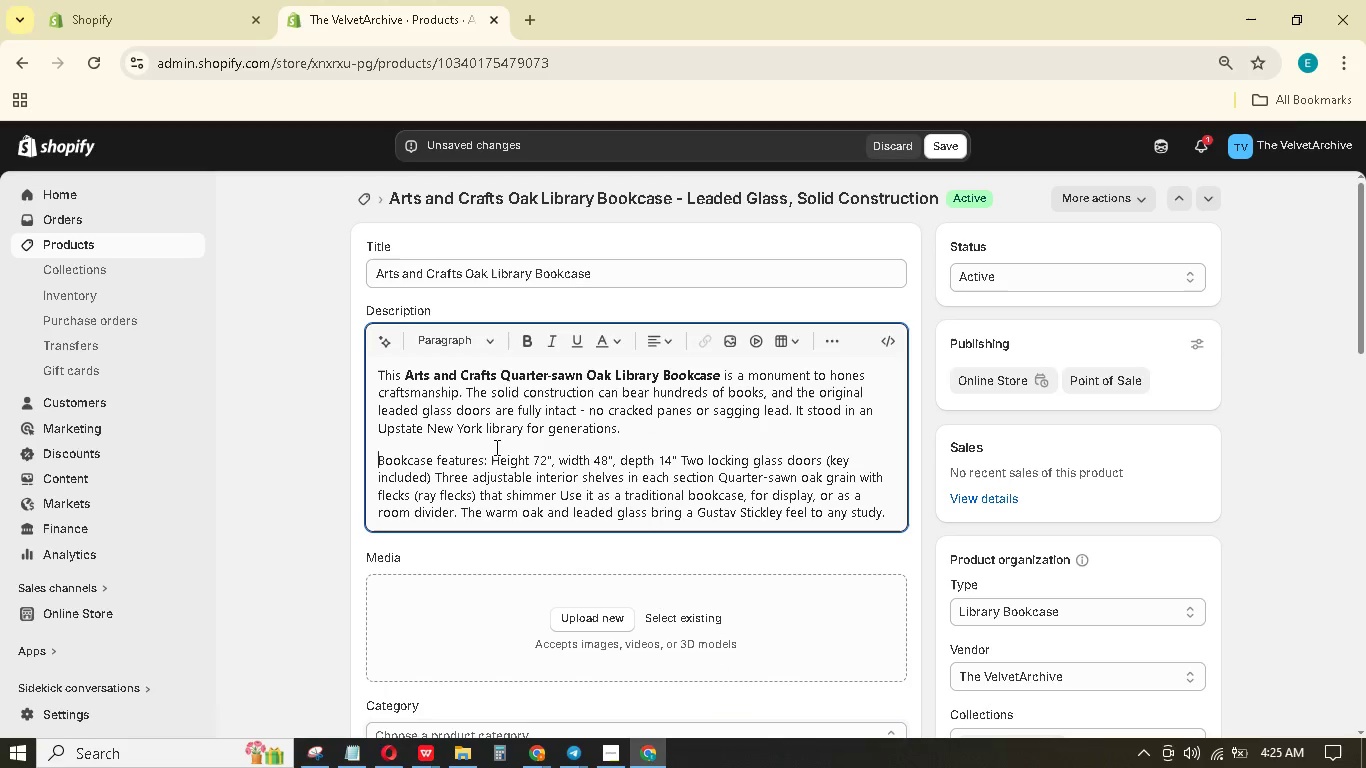 
left_click([493, 449])
 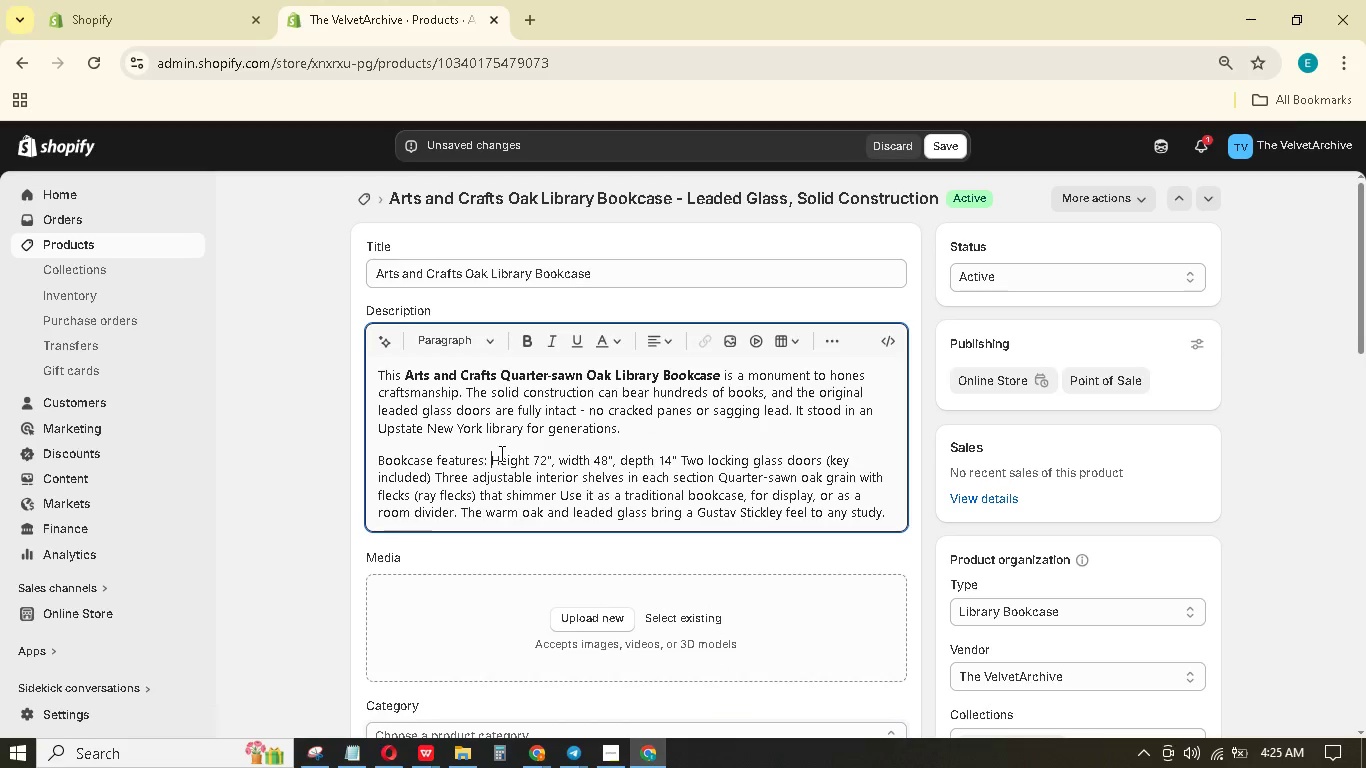 
key(Enter)
 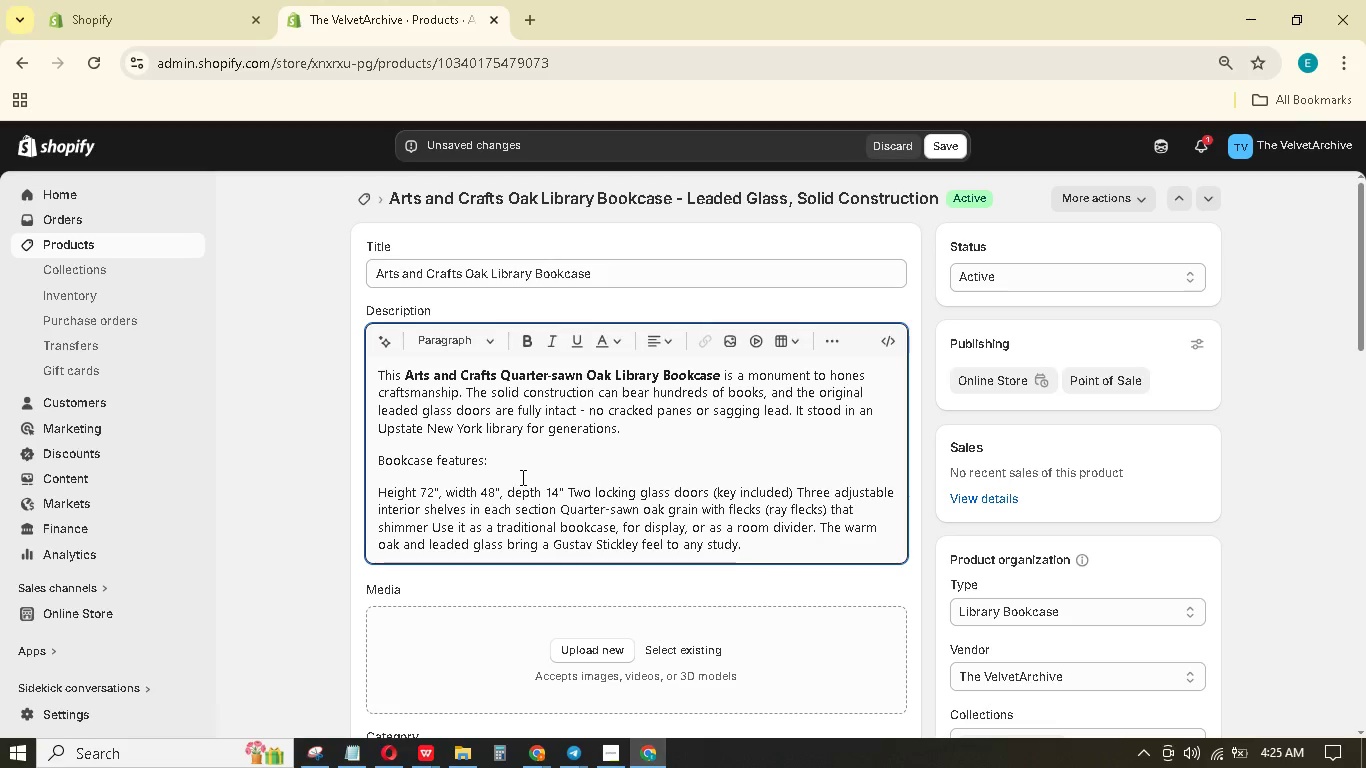 
wait(7.88)
 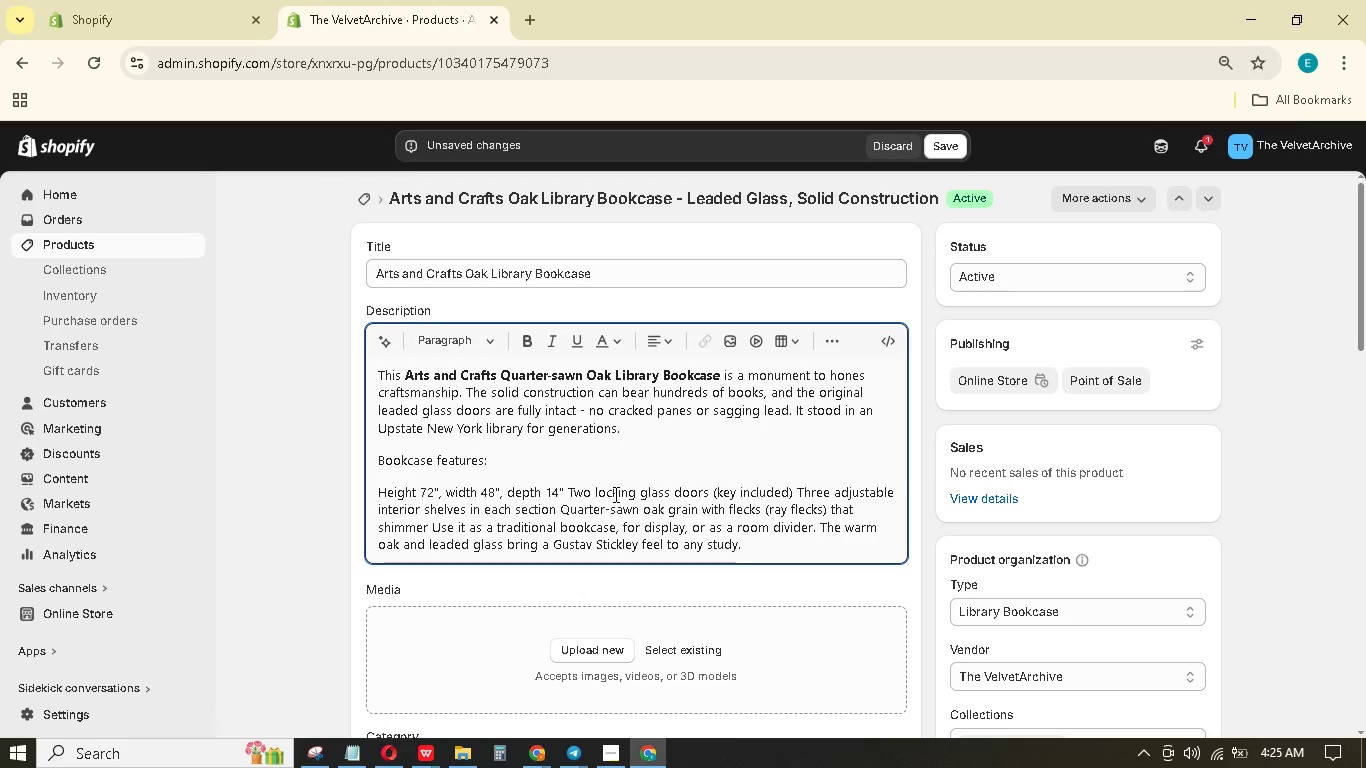 
double_click([565, 491])
 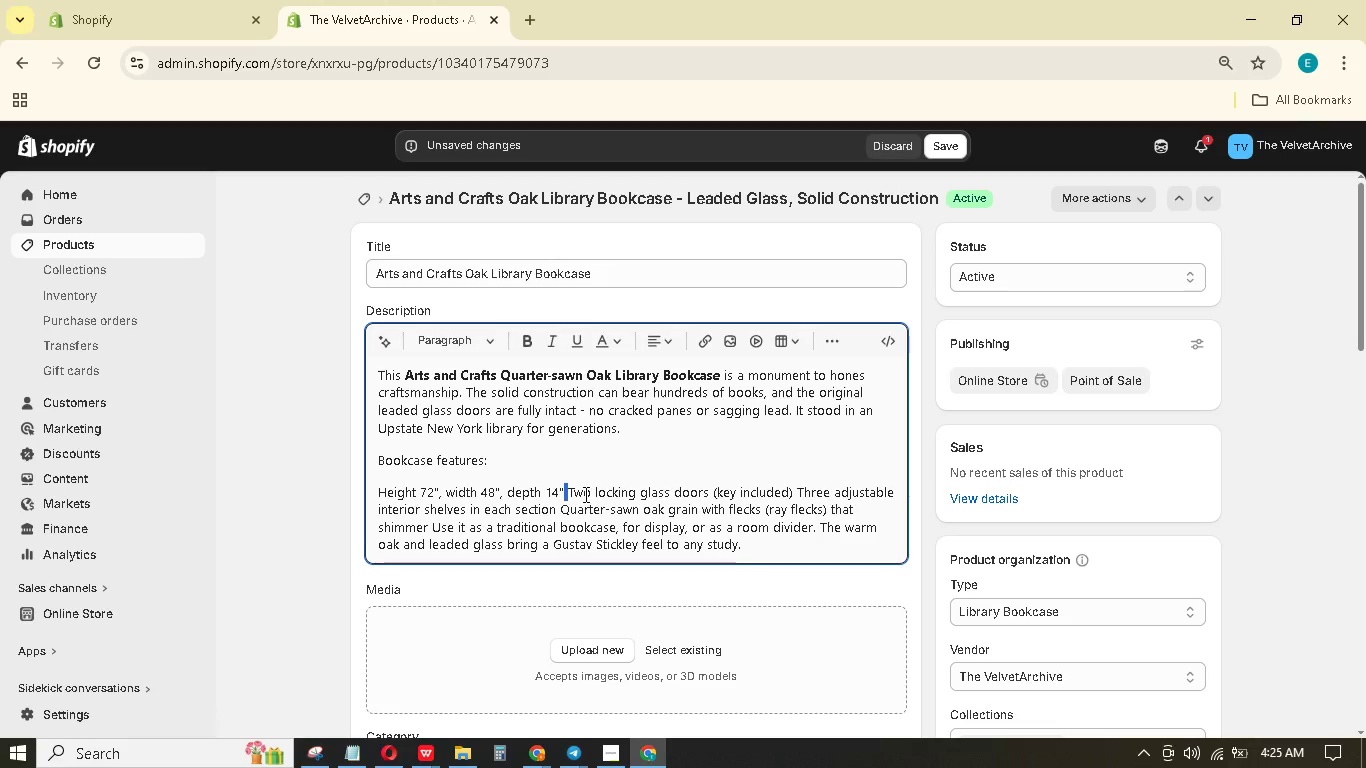 
left_click([565, 491])
 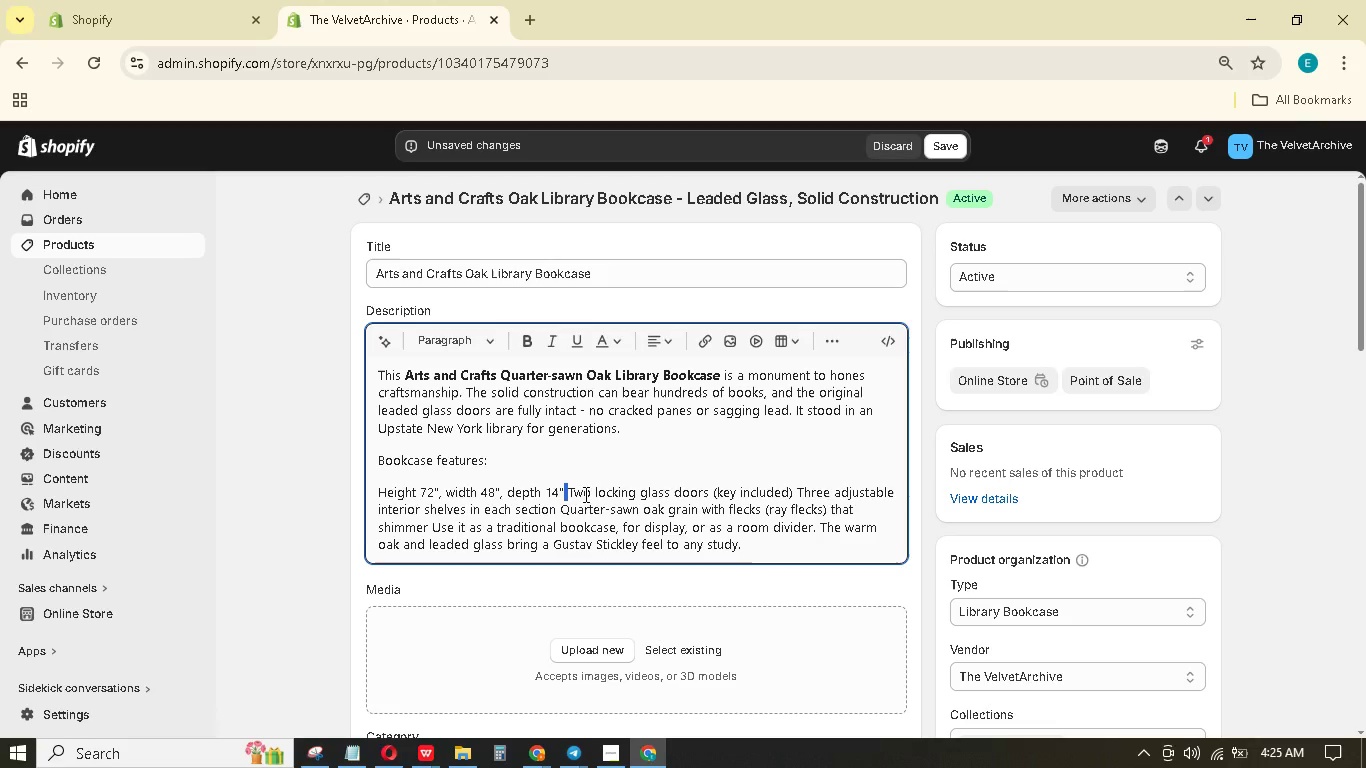 
key(ArrowRight)
 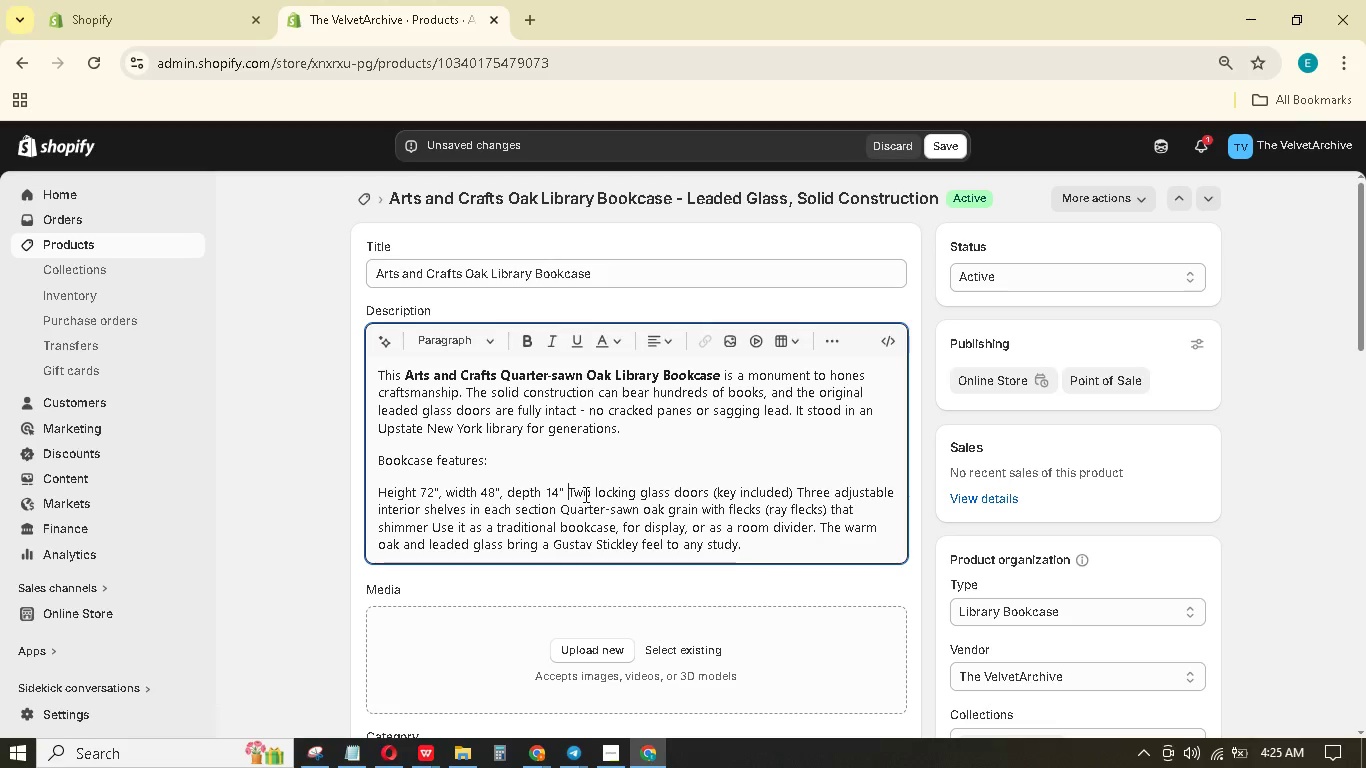 
key(Enter)
 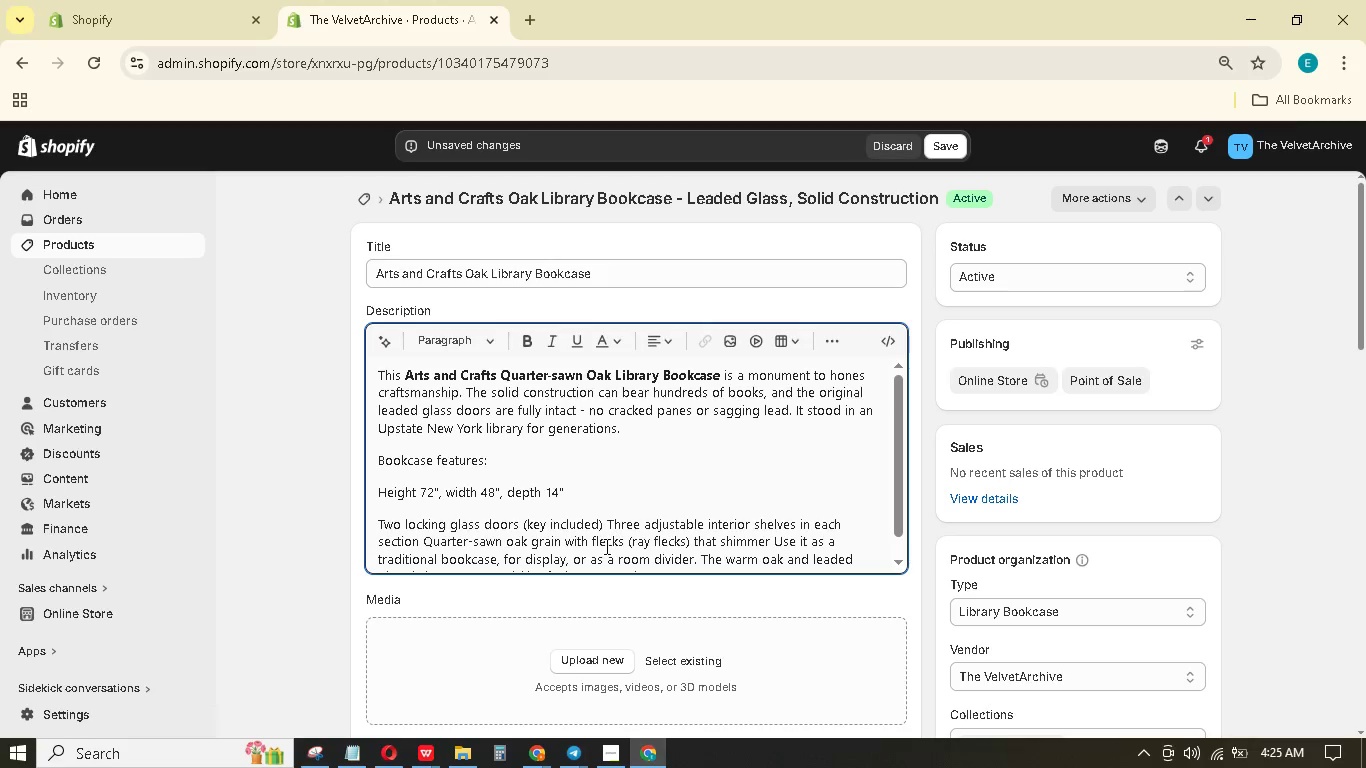 
left_click([607, 521])
 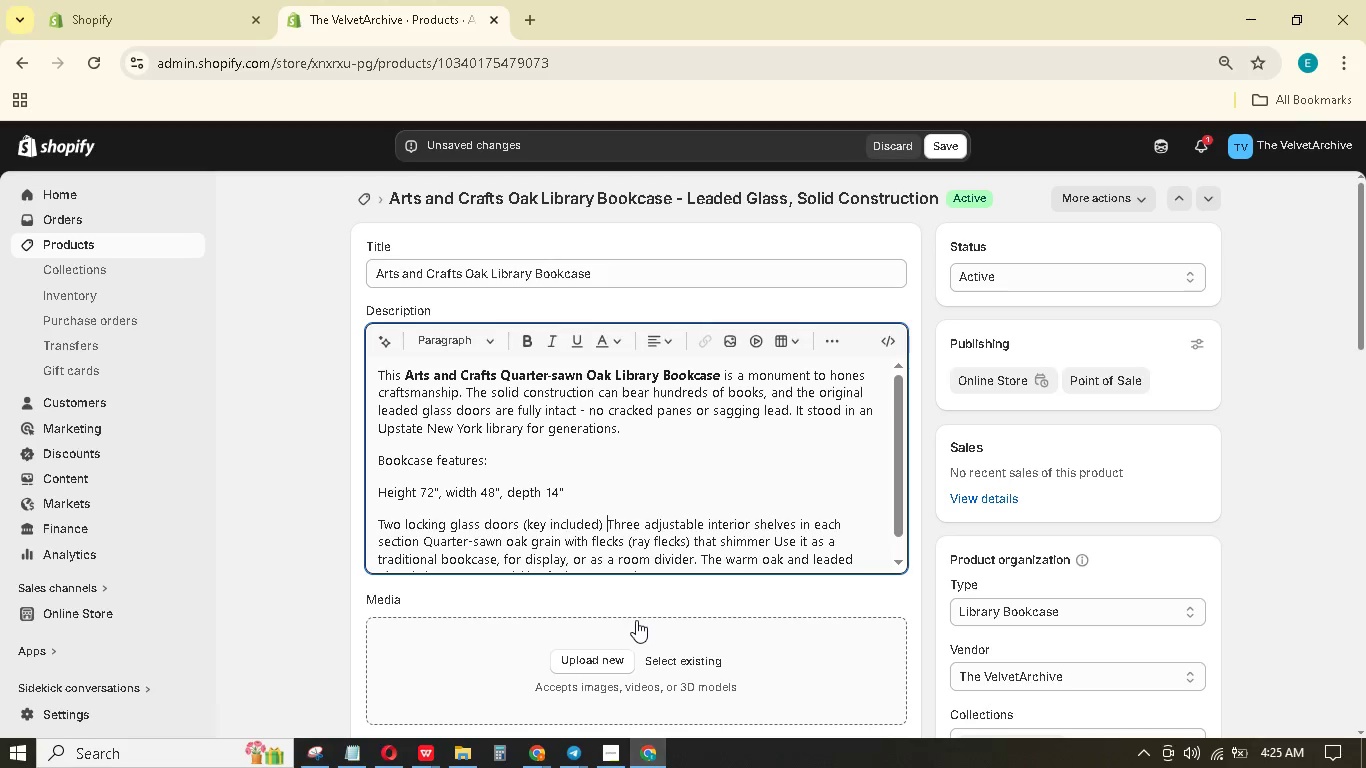 
key(Enter)
 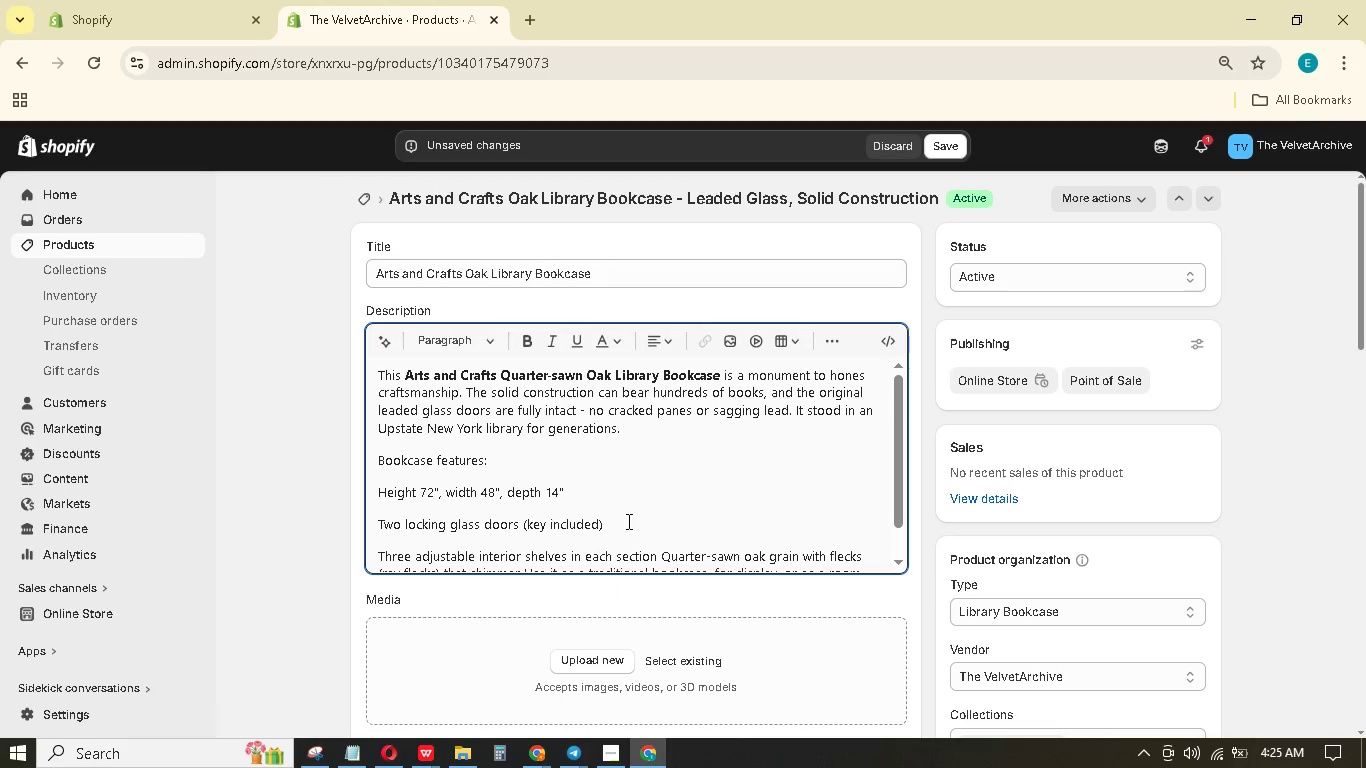 
scroll: coordinate [631, 506], scroll_direction: down, amount: 2.0
 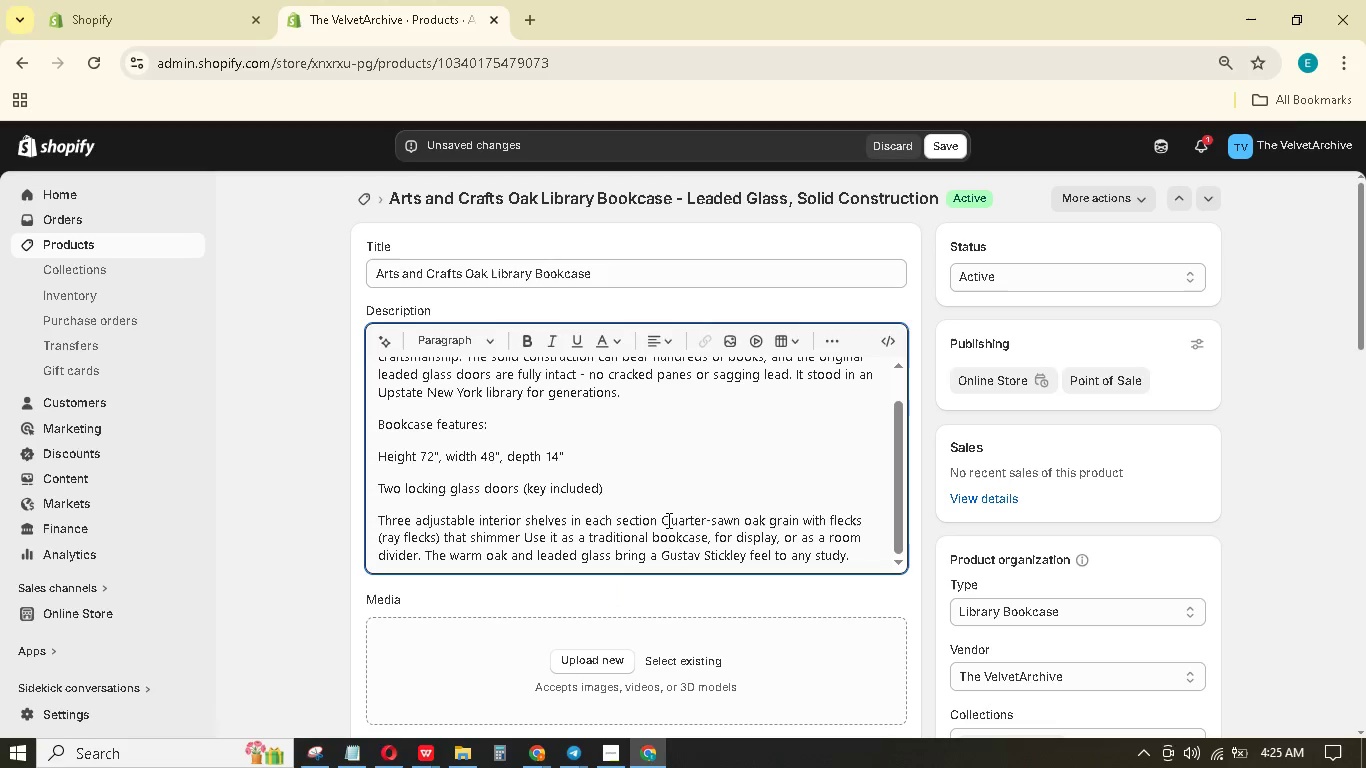 
left_click([666, 517])
 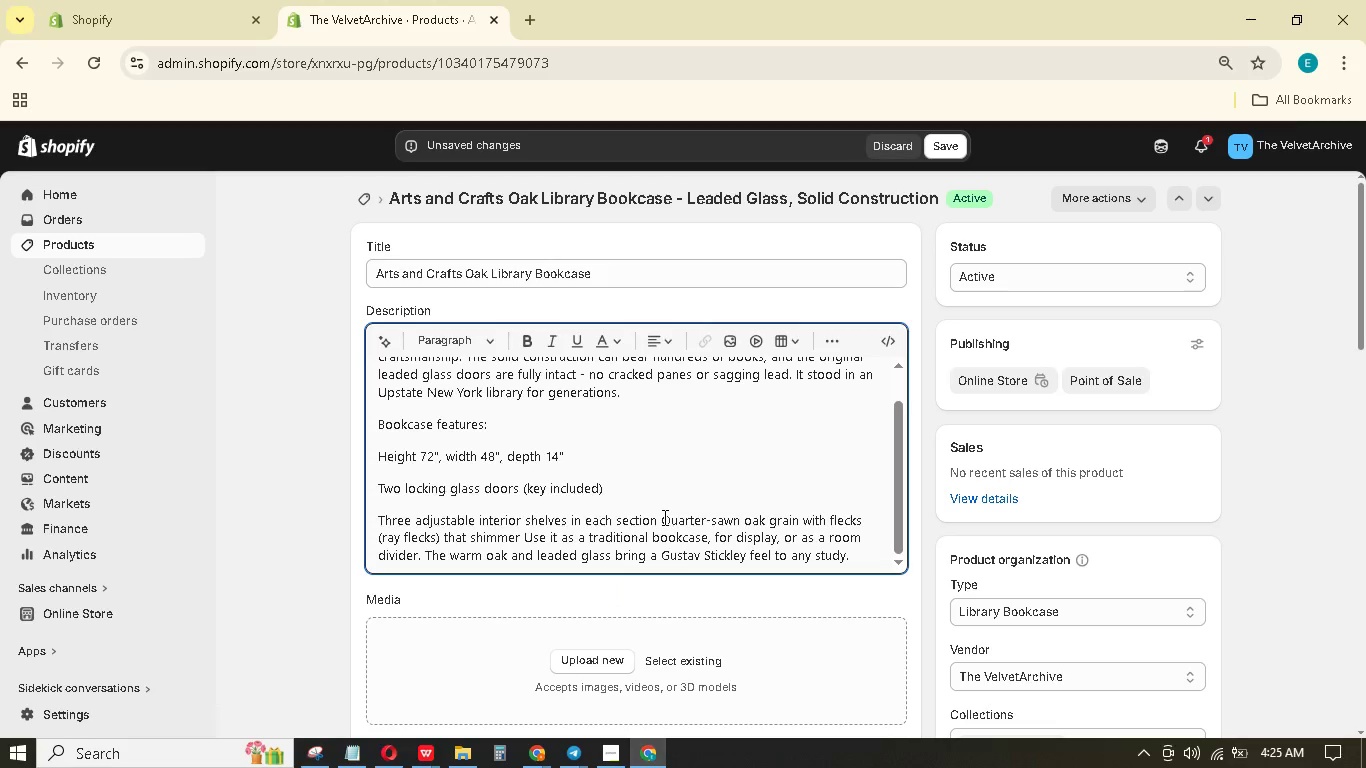 
double_click([663, 517])
 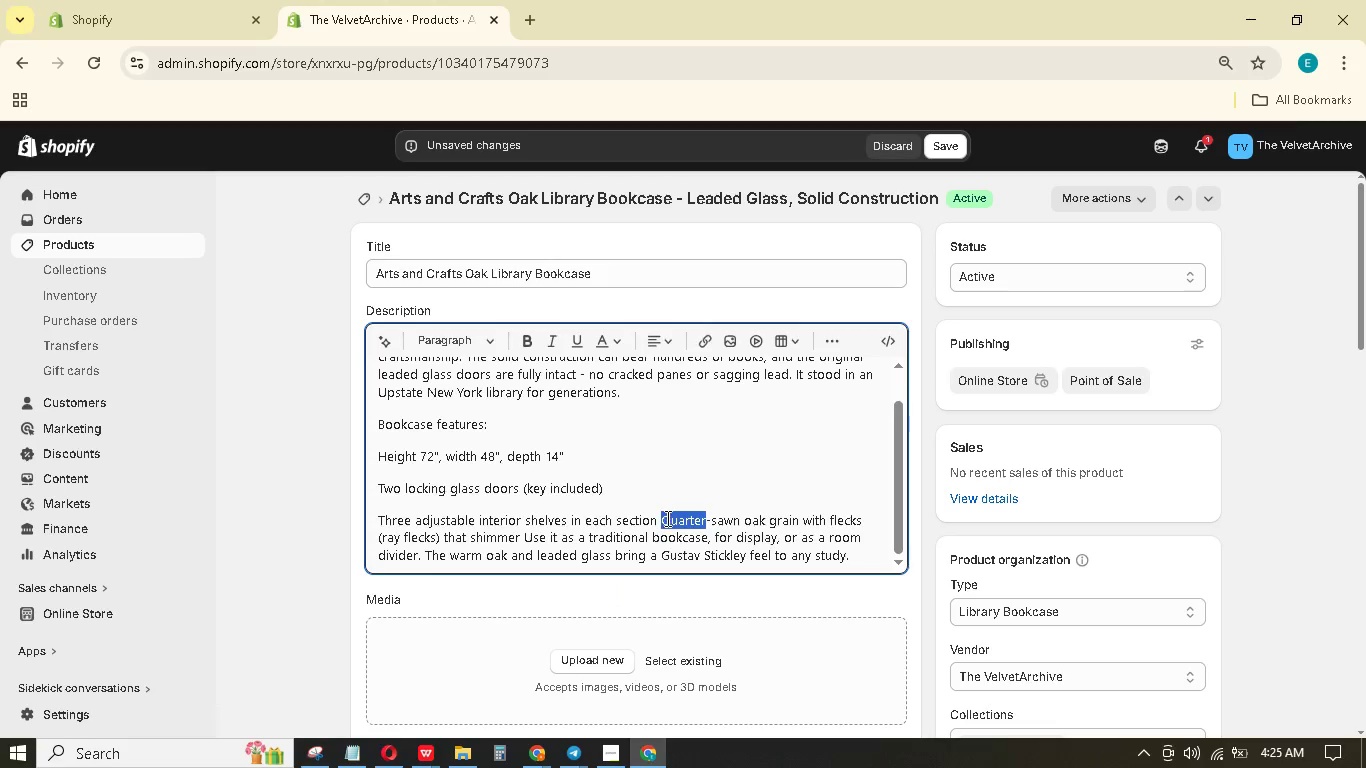 
key(Enter)
 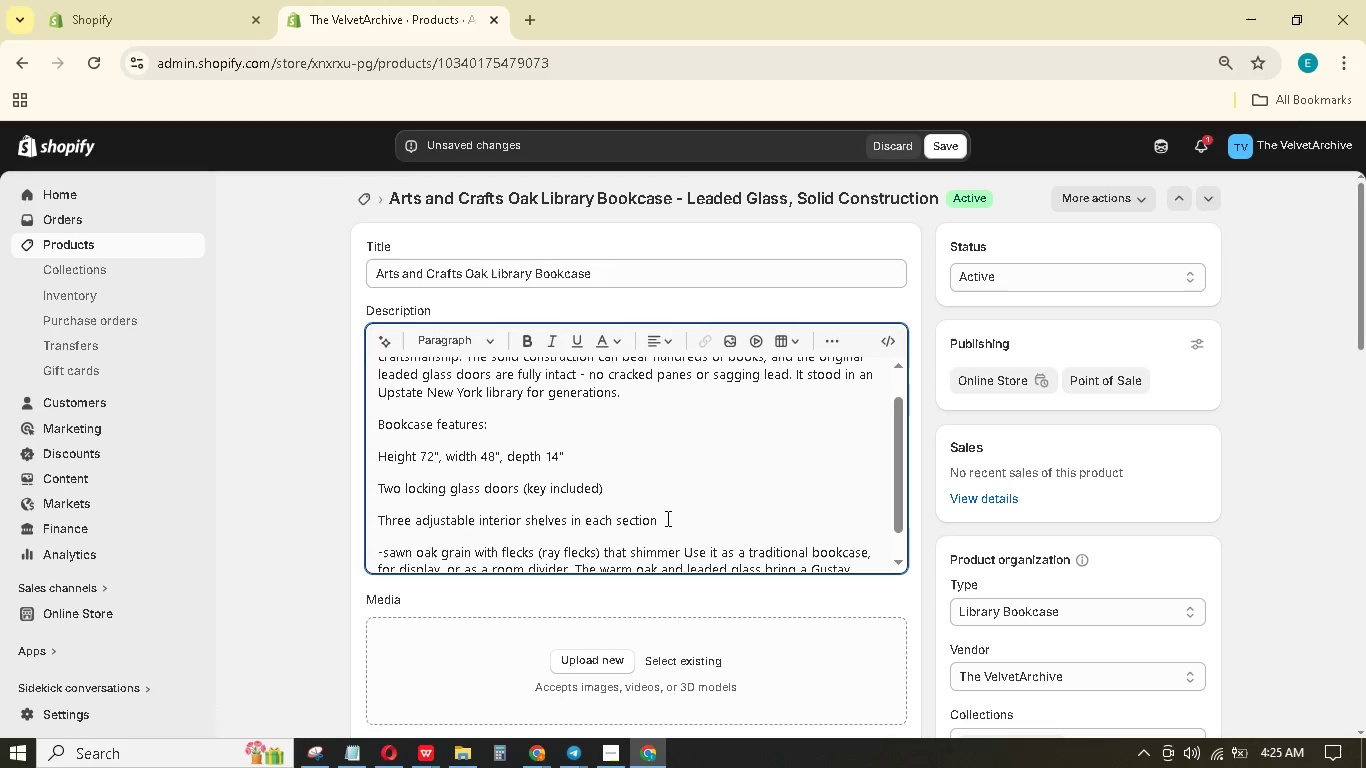 
key(Control+Z)
 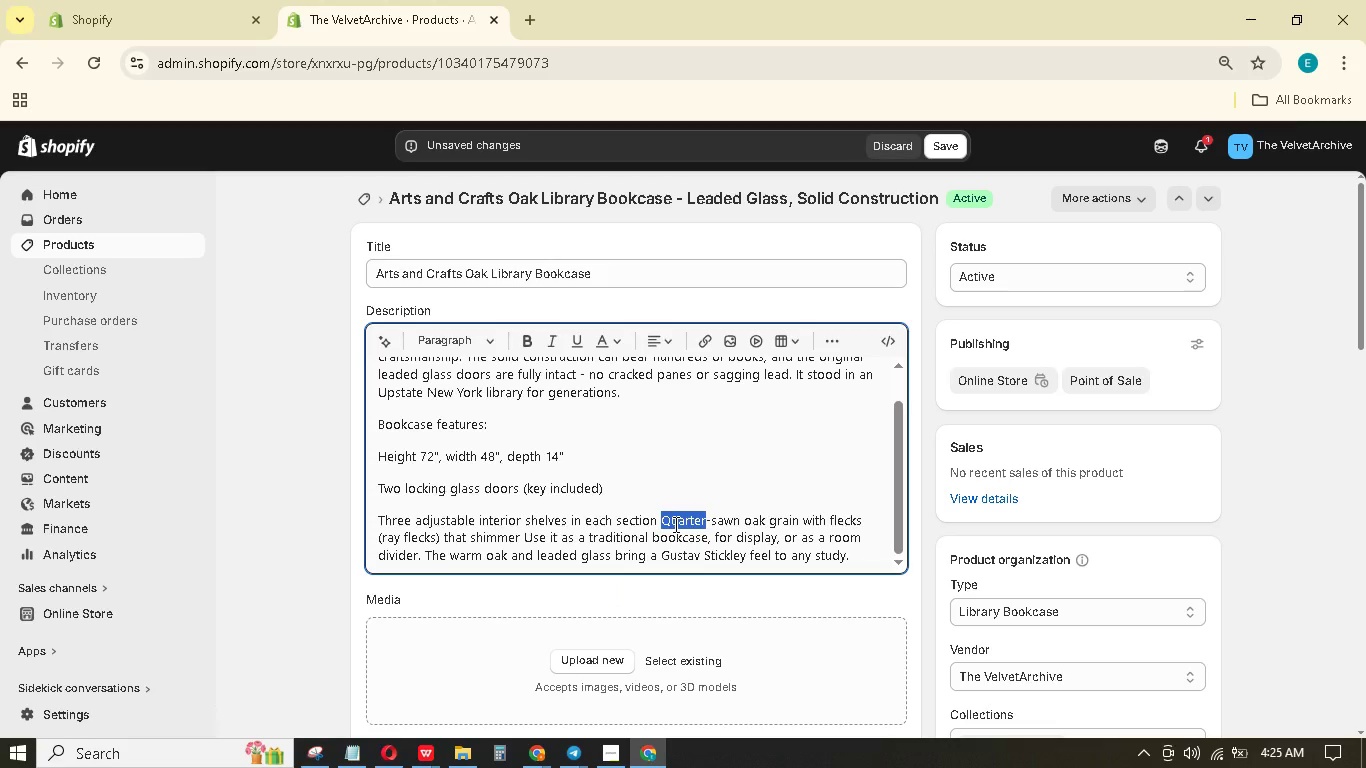 
key(ArrowLeft)
 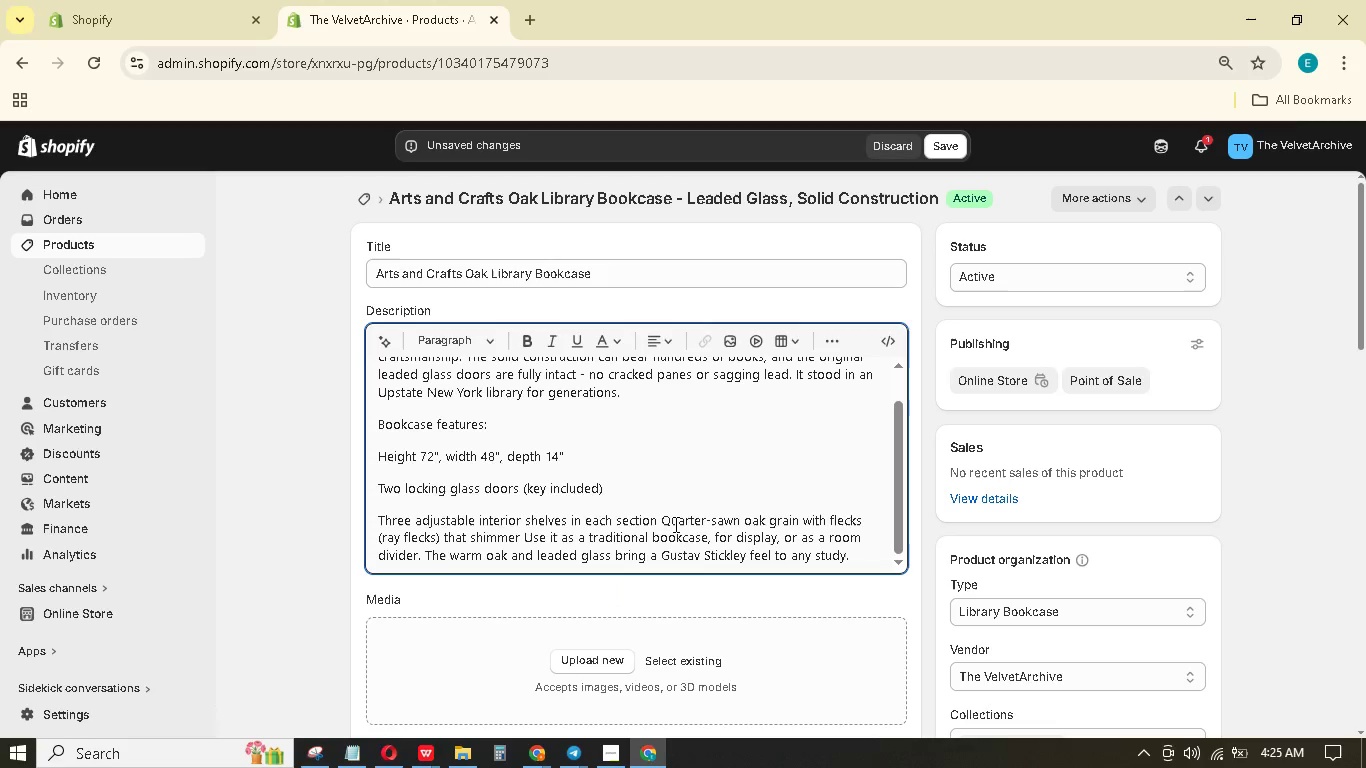 
key(Enter)
 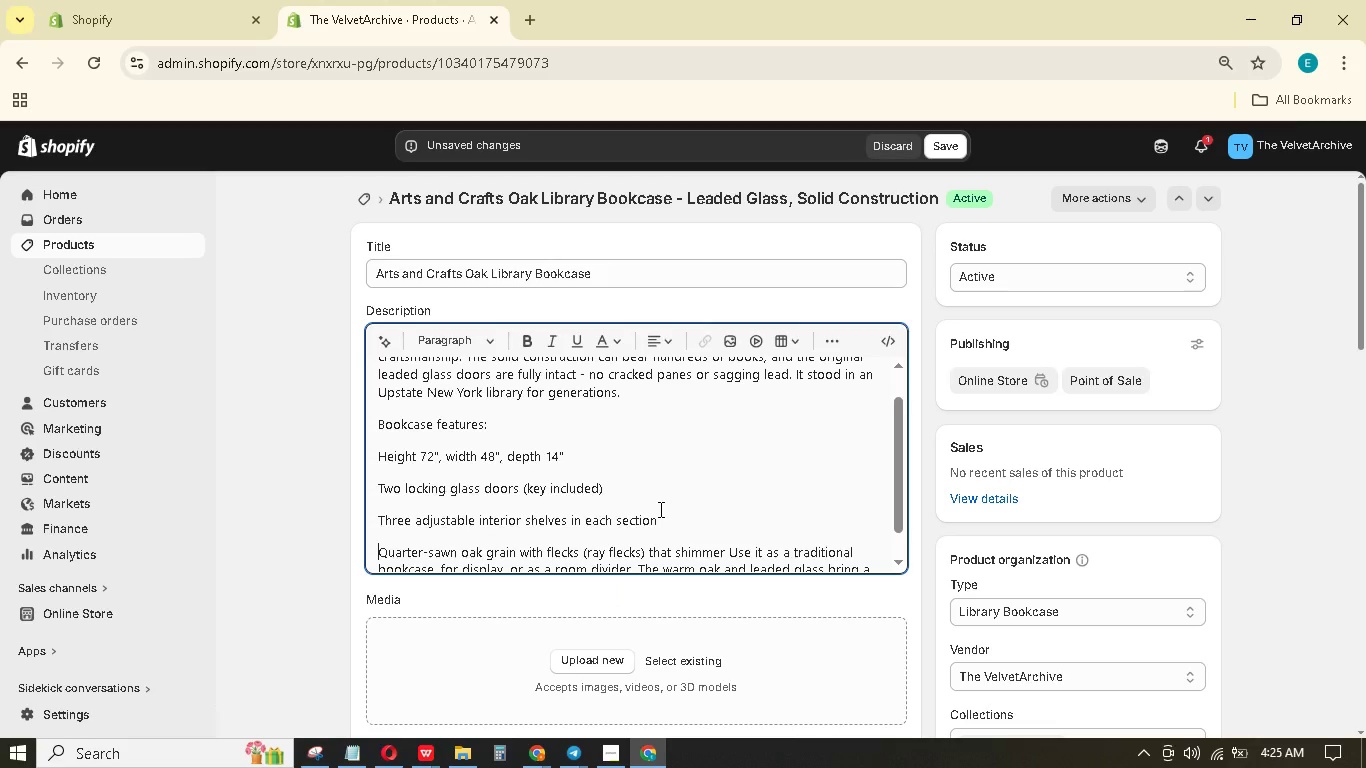 
scroll: coordinate [659, 509], scroll_direction: down, amount: 1.0
 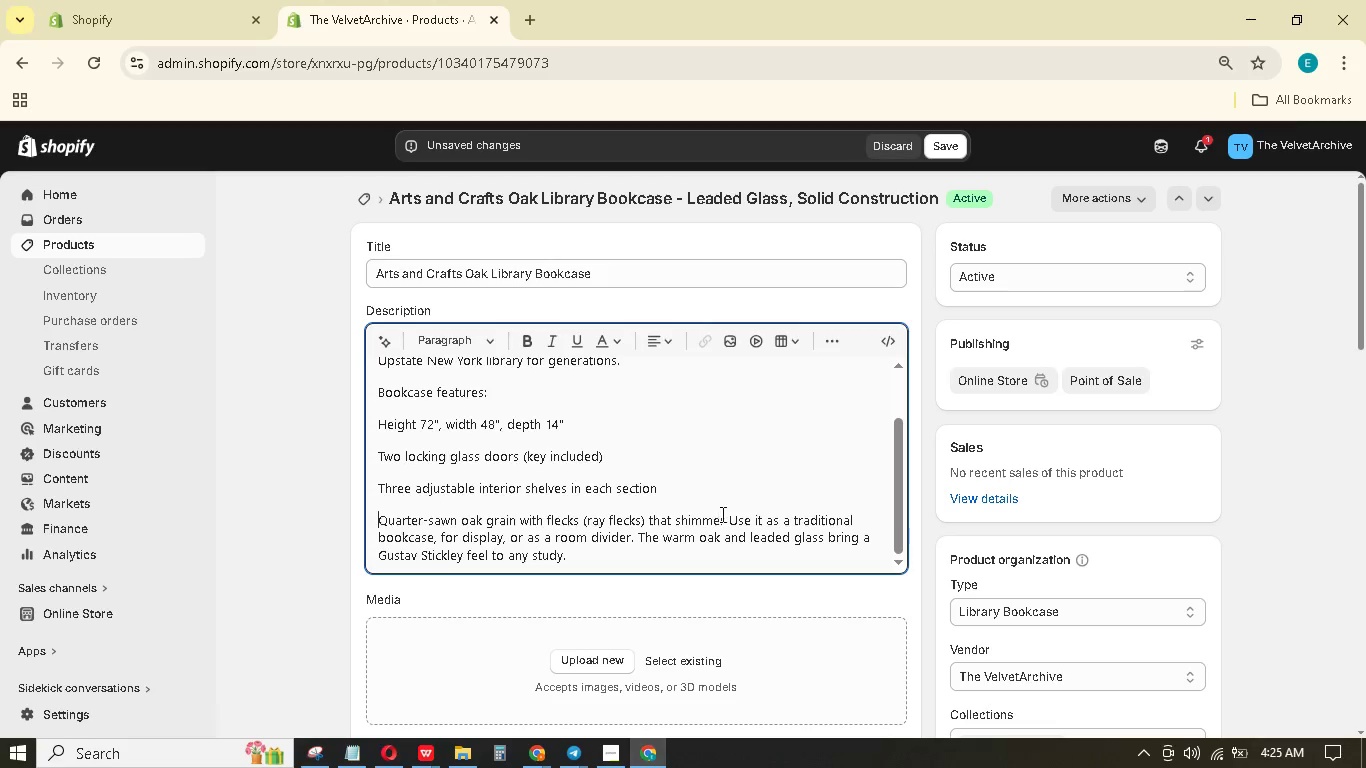 
left_click([729, 516])
 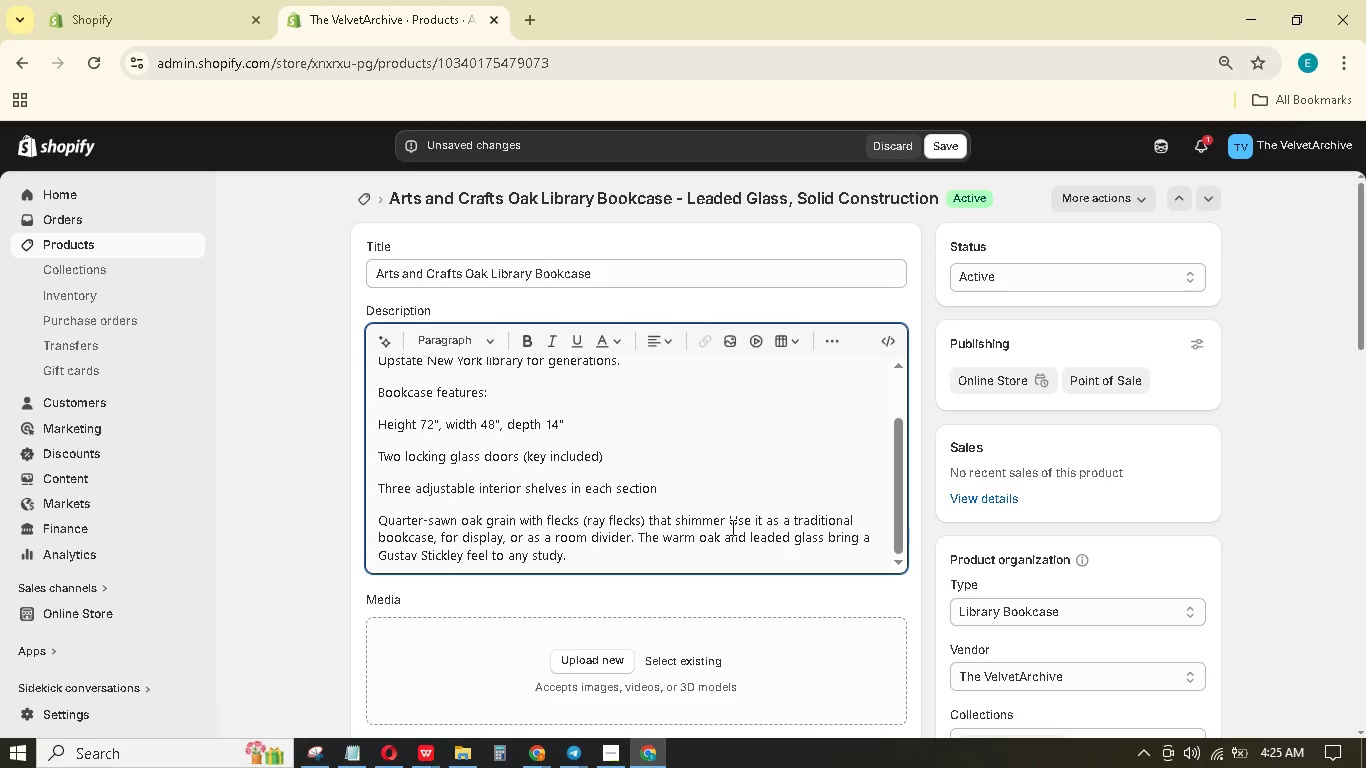 
key(Enter)
 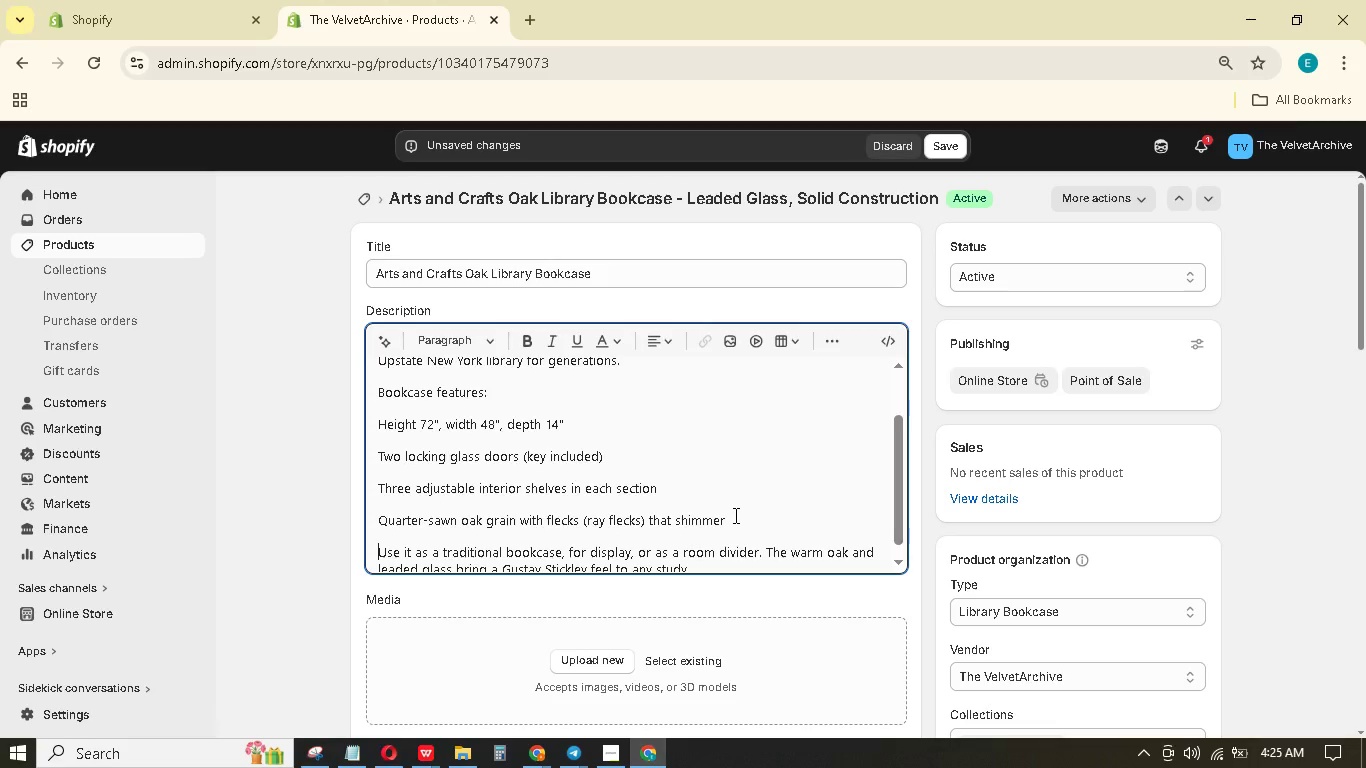 
left_click([734, 515])
 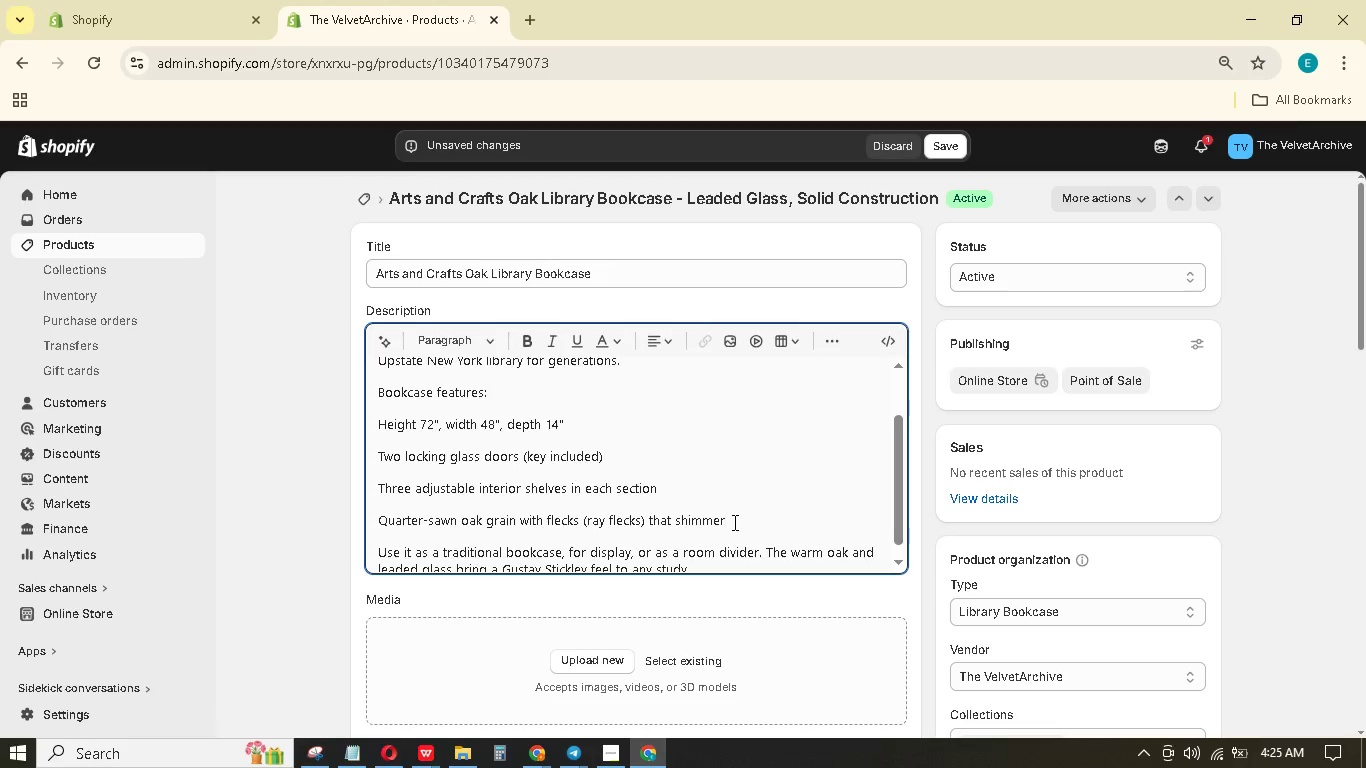 
key(Enter)
 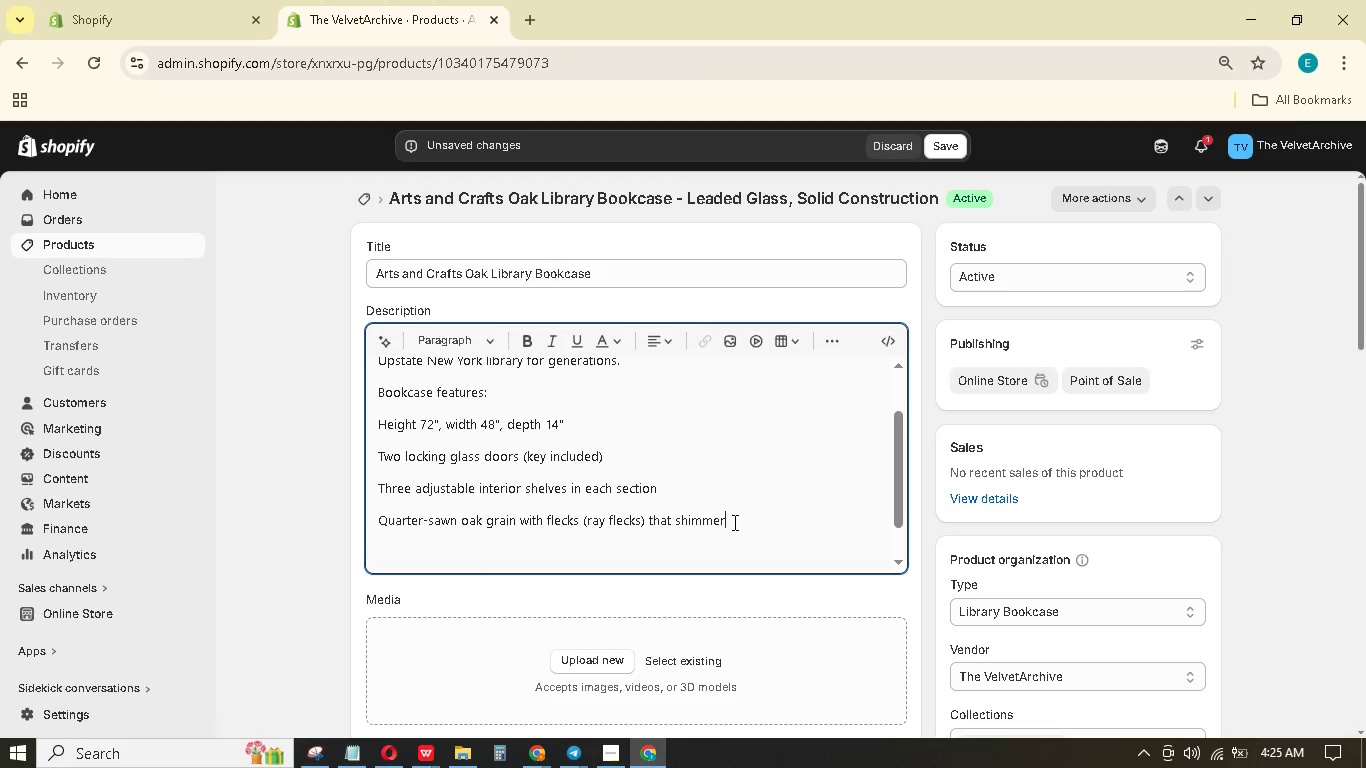 
left_click_drag(start_coordinate=[733, 522], to_coordinate=[379, 420])
 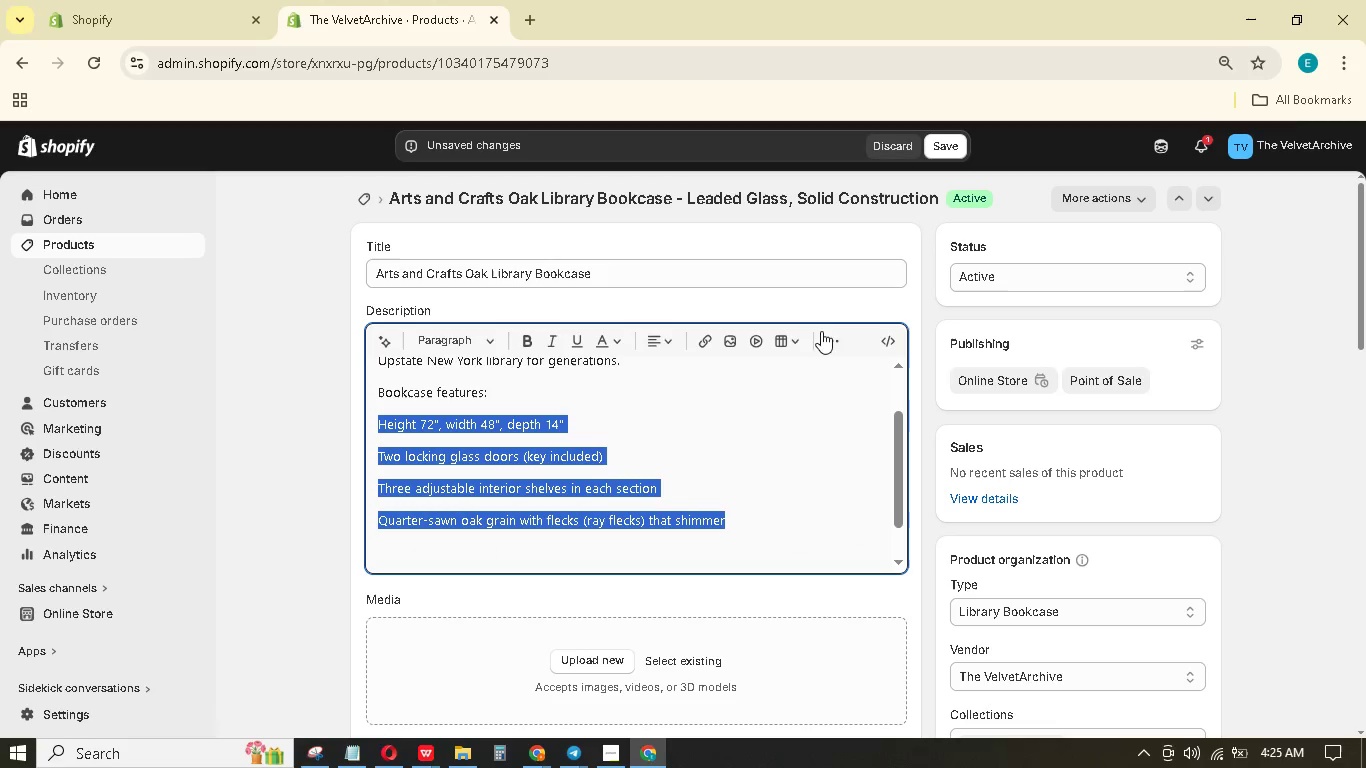 
left_click([827, 335])
 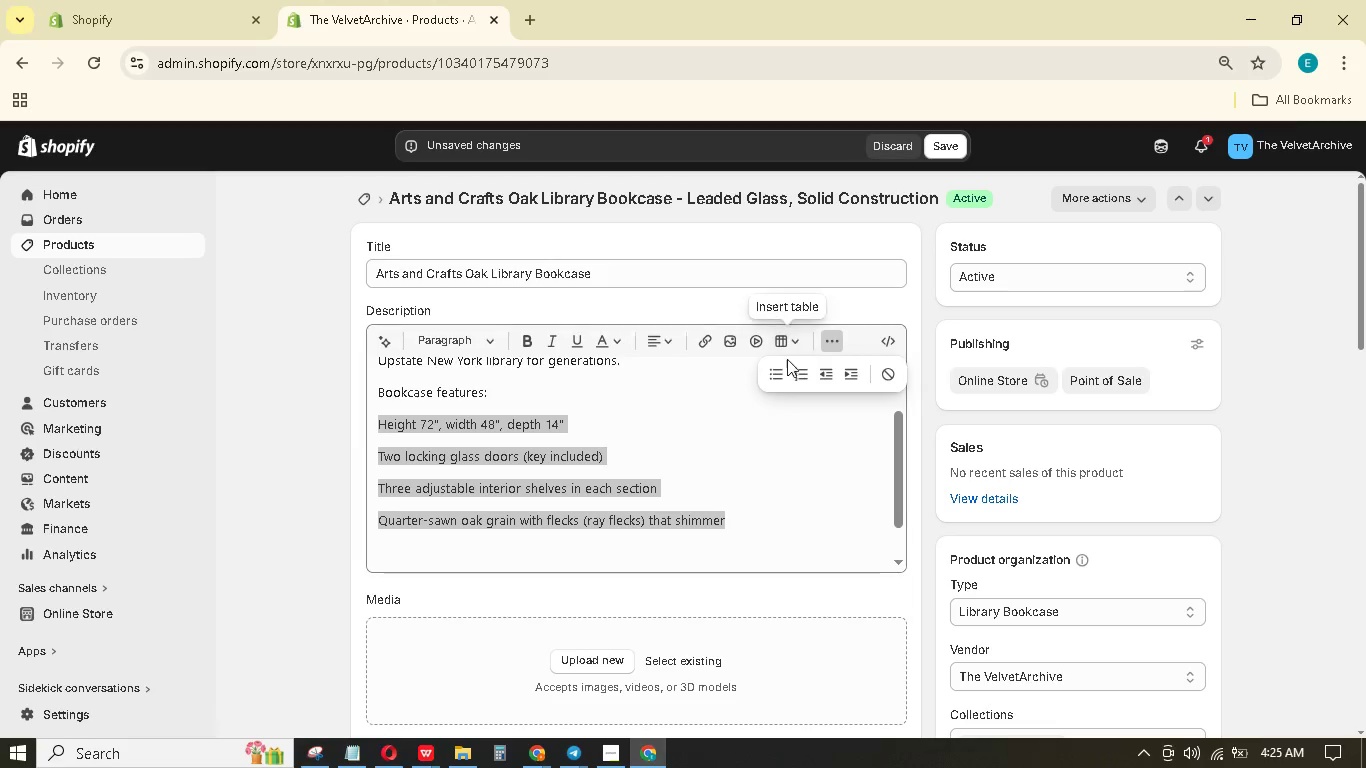 
left_click([773, 372])
 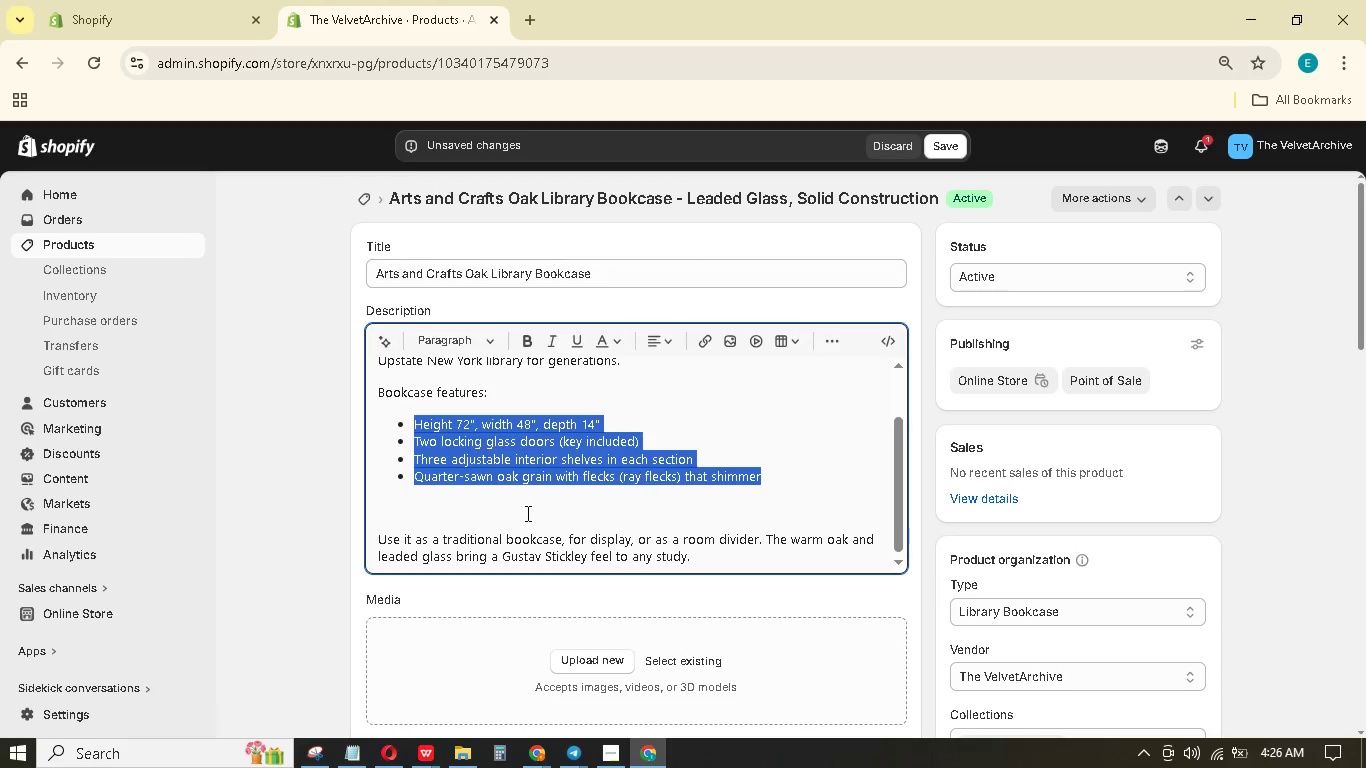 
left_click([524, 513])
 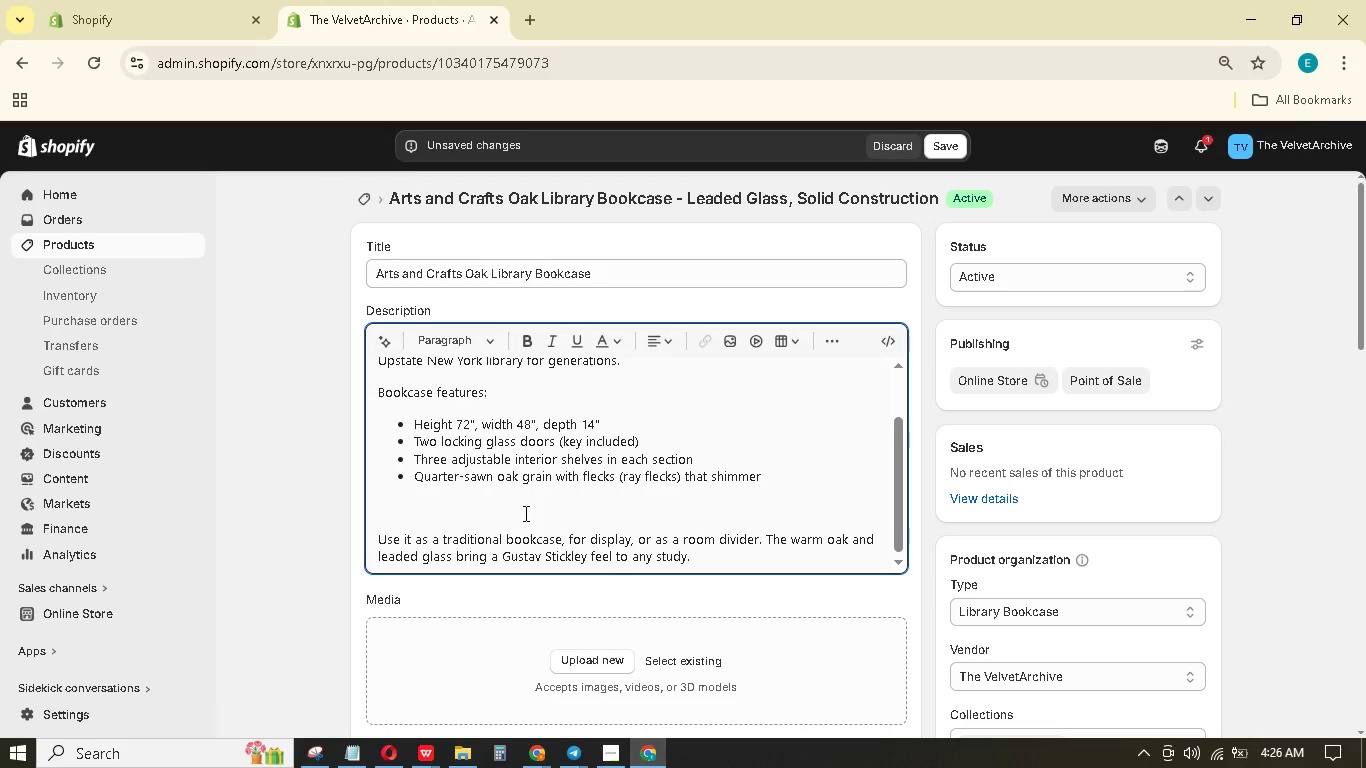 
key(Backspace)
 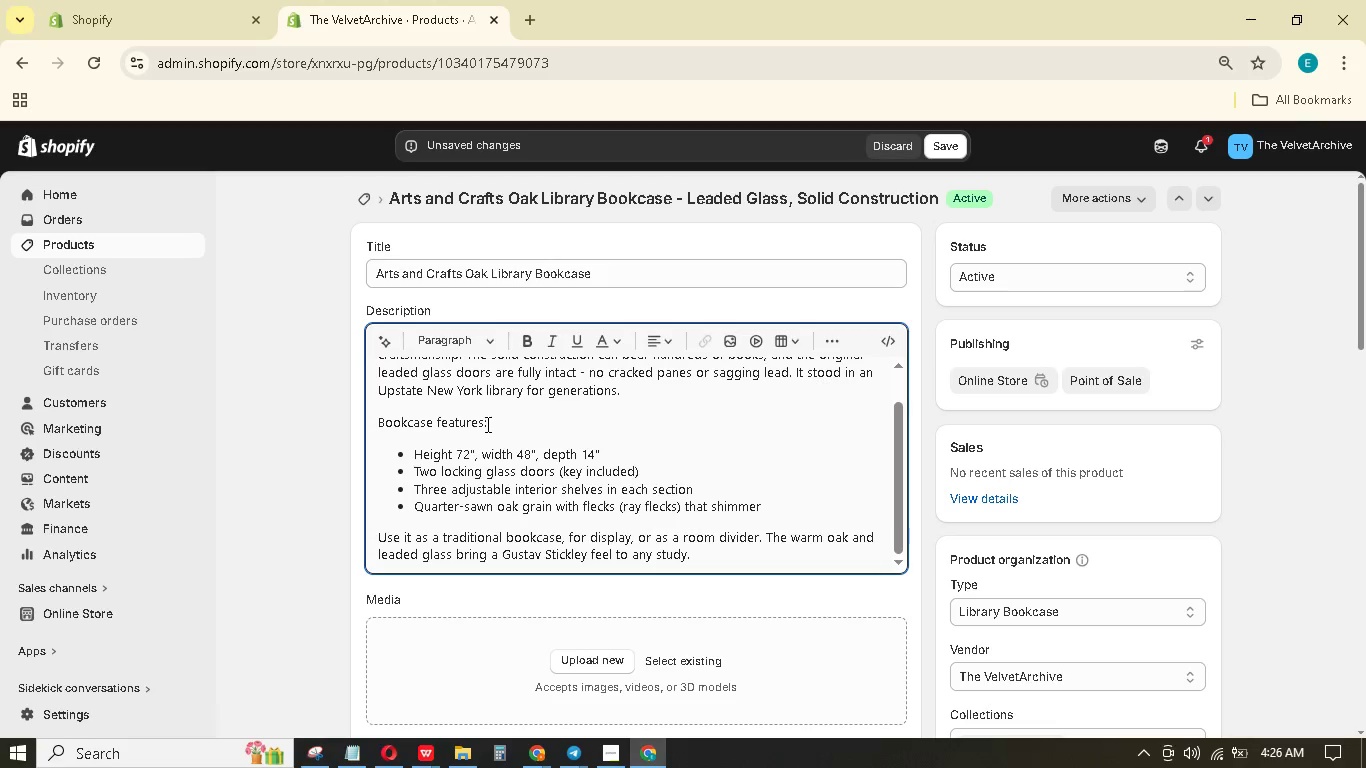 
left_click_drag(start_coordinate=[482, 424], to_coordinate=[380, 420])
 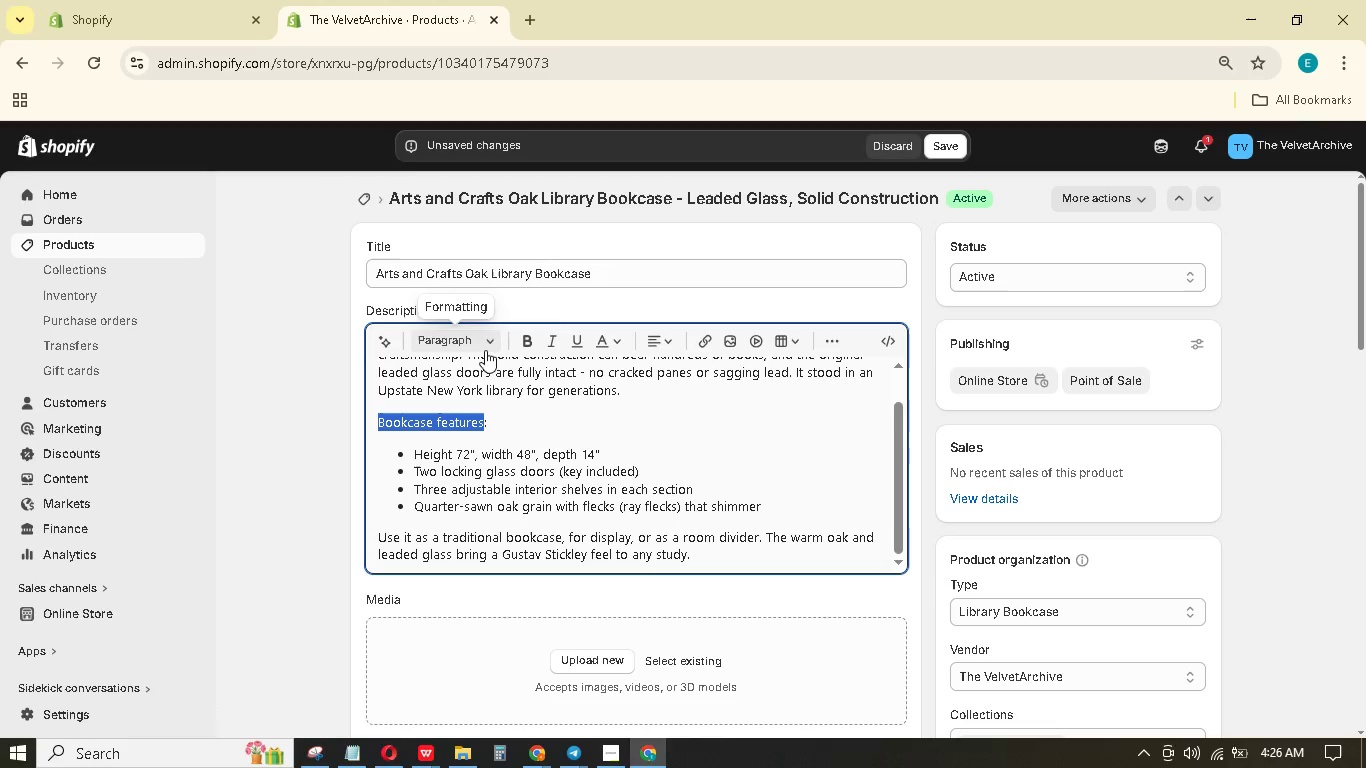 
left_click([495, 342])
 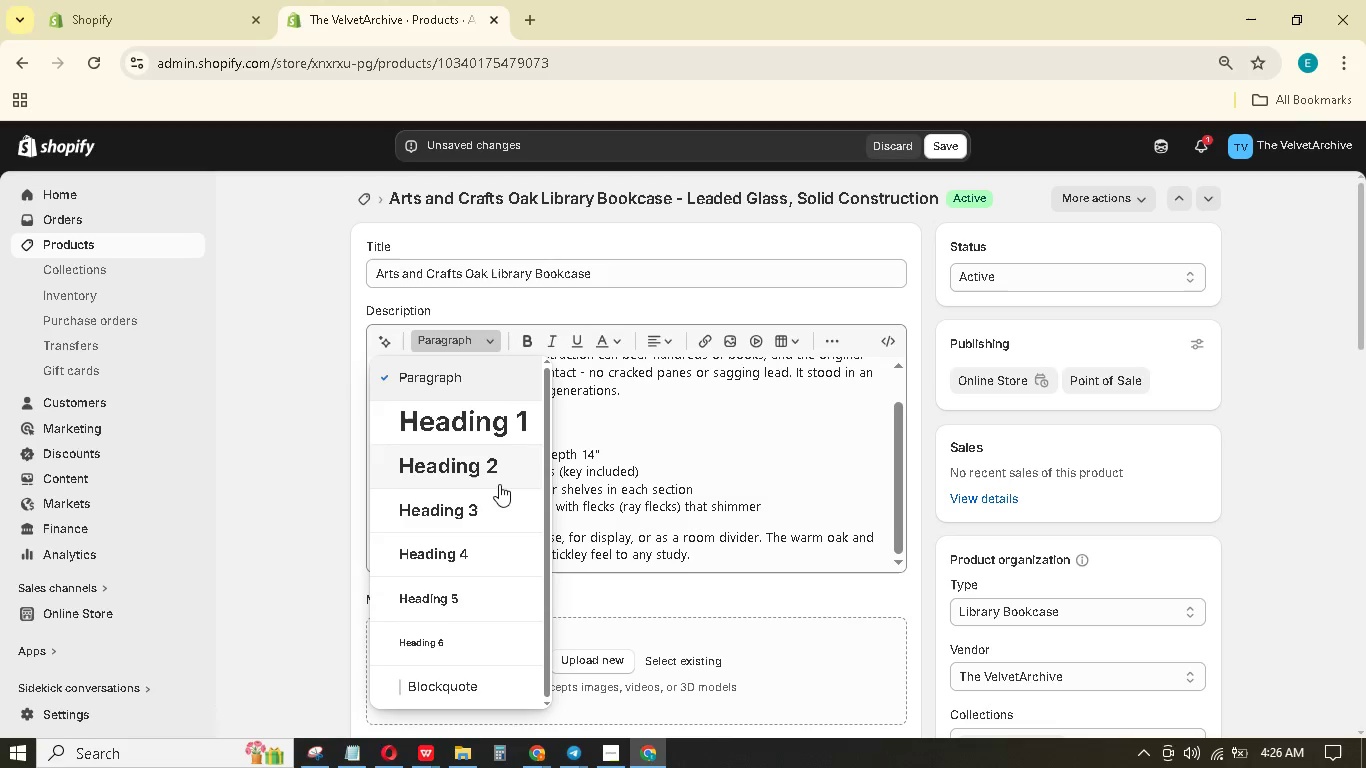 
left_click([500, 498])
 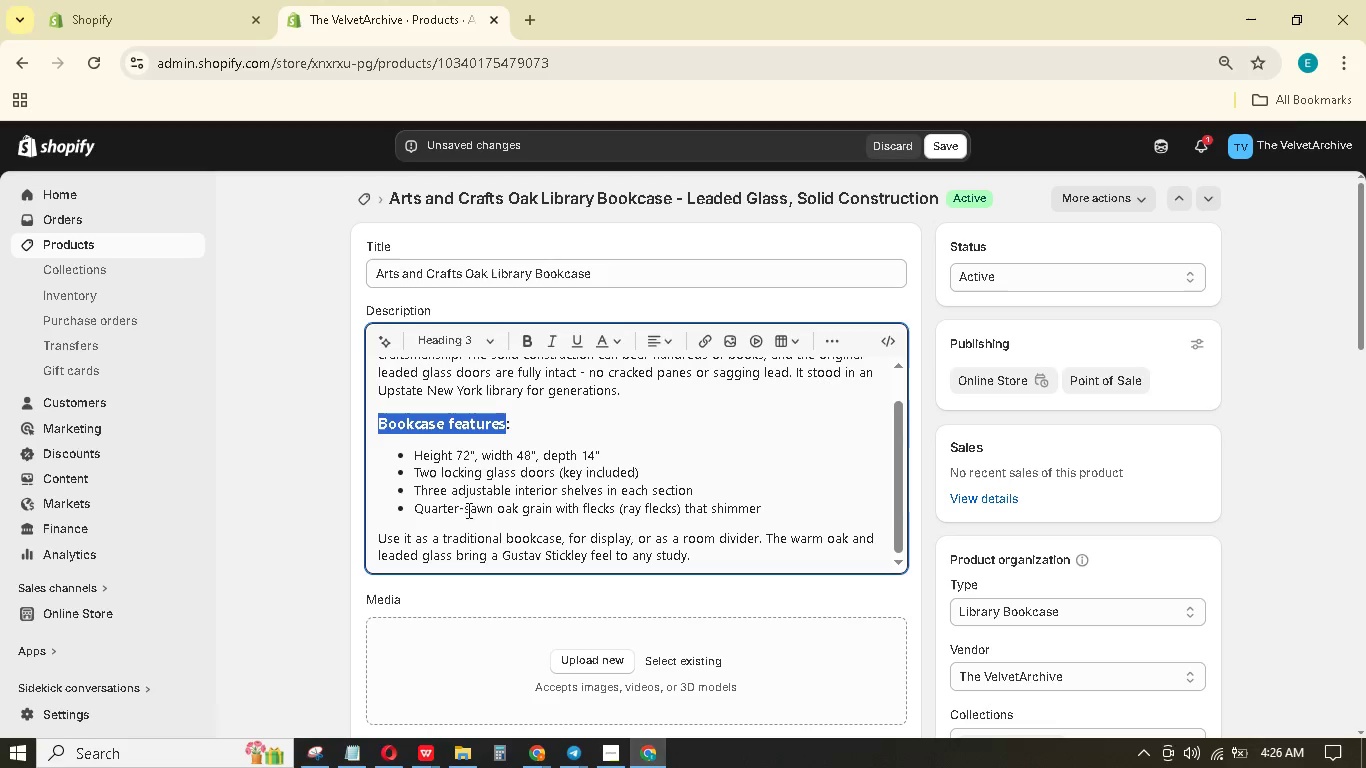 
scroll: coordinate [469, 488], scroll_direction: up, amount: 3.0
 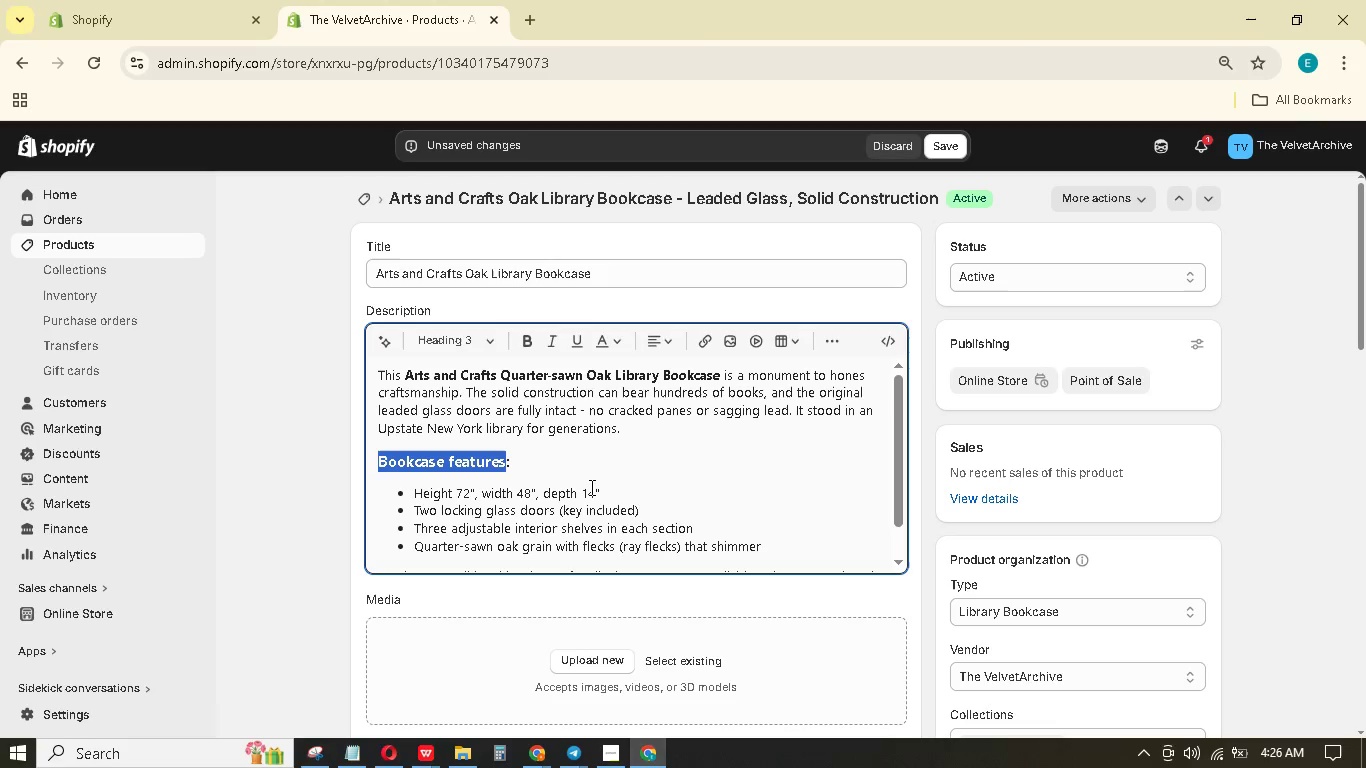 
scroll: coordinate [598, 487], scroll_direction: down, amount: 6.0
 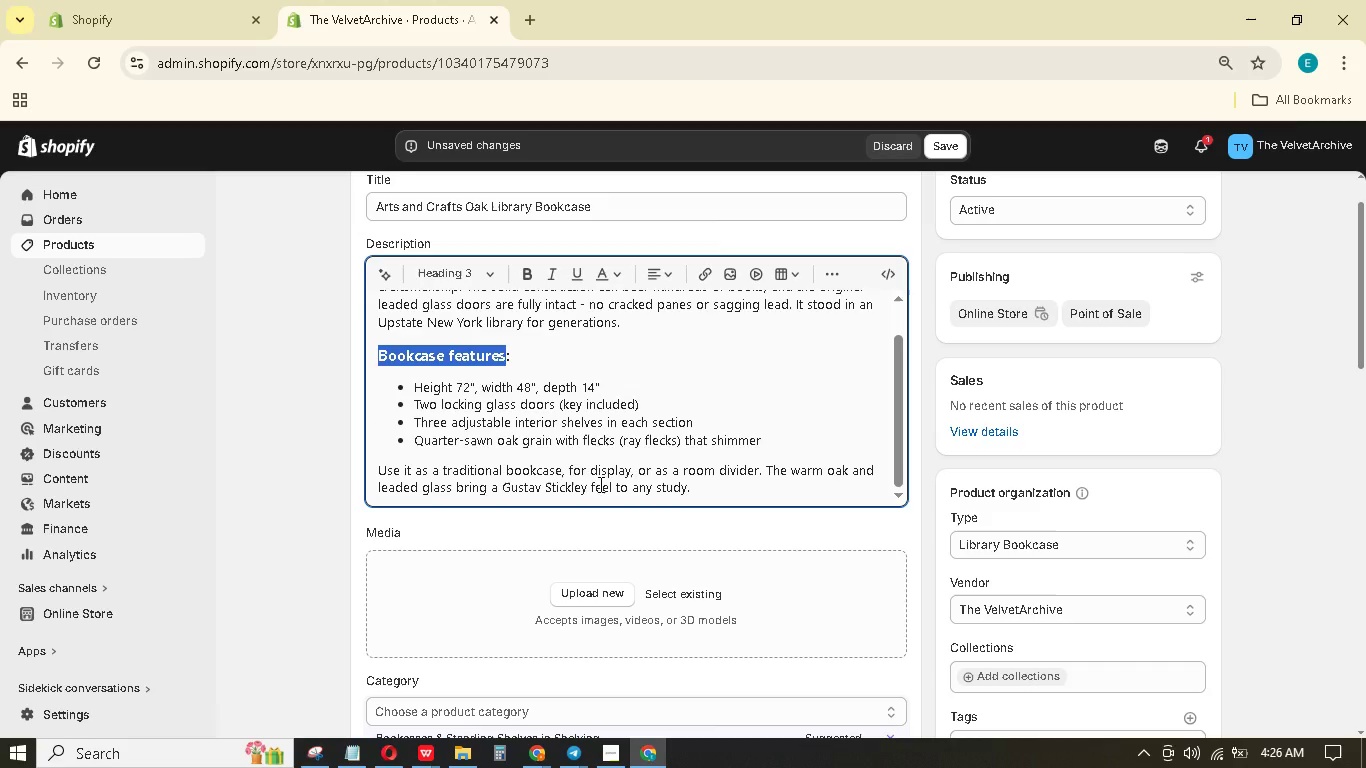 
scroll: coordinate [603, 479], scroll_direction: up, amount: 5.0
 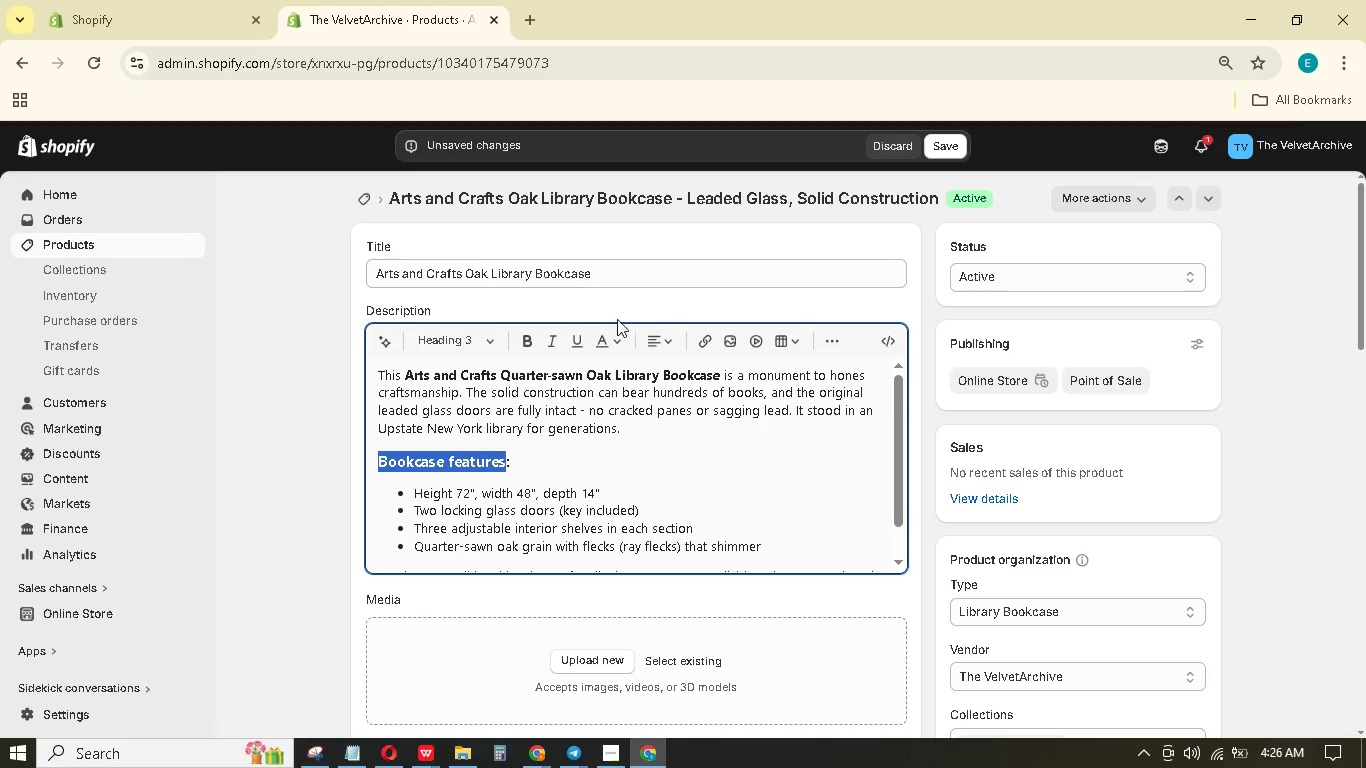 
left_click_drag(start_coordinate=[619, 276], to_coordinate=[358, 258])
 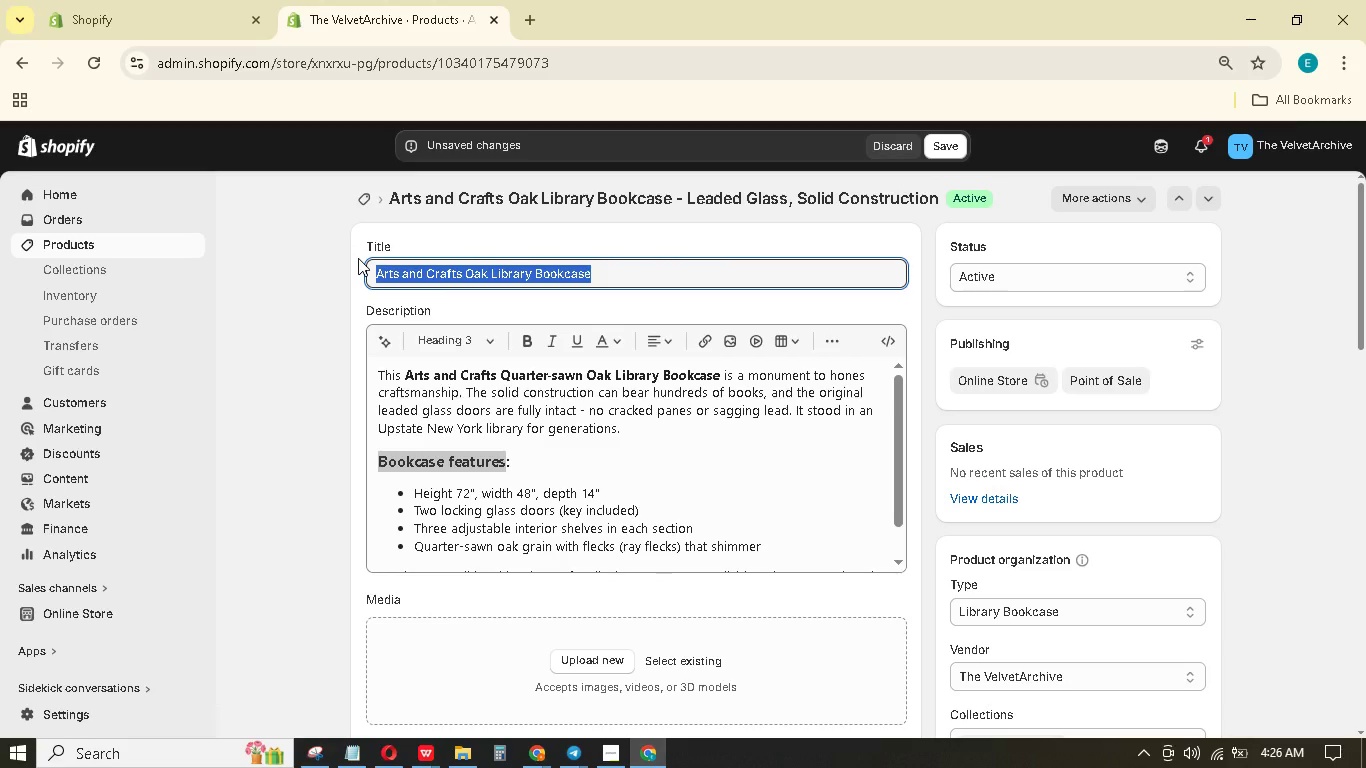 
key(Control+C)
 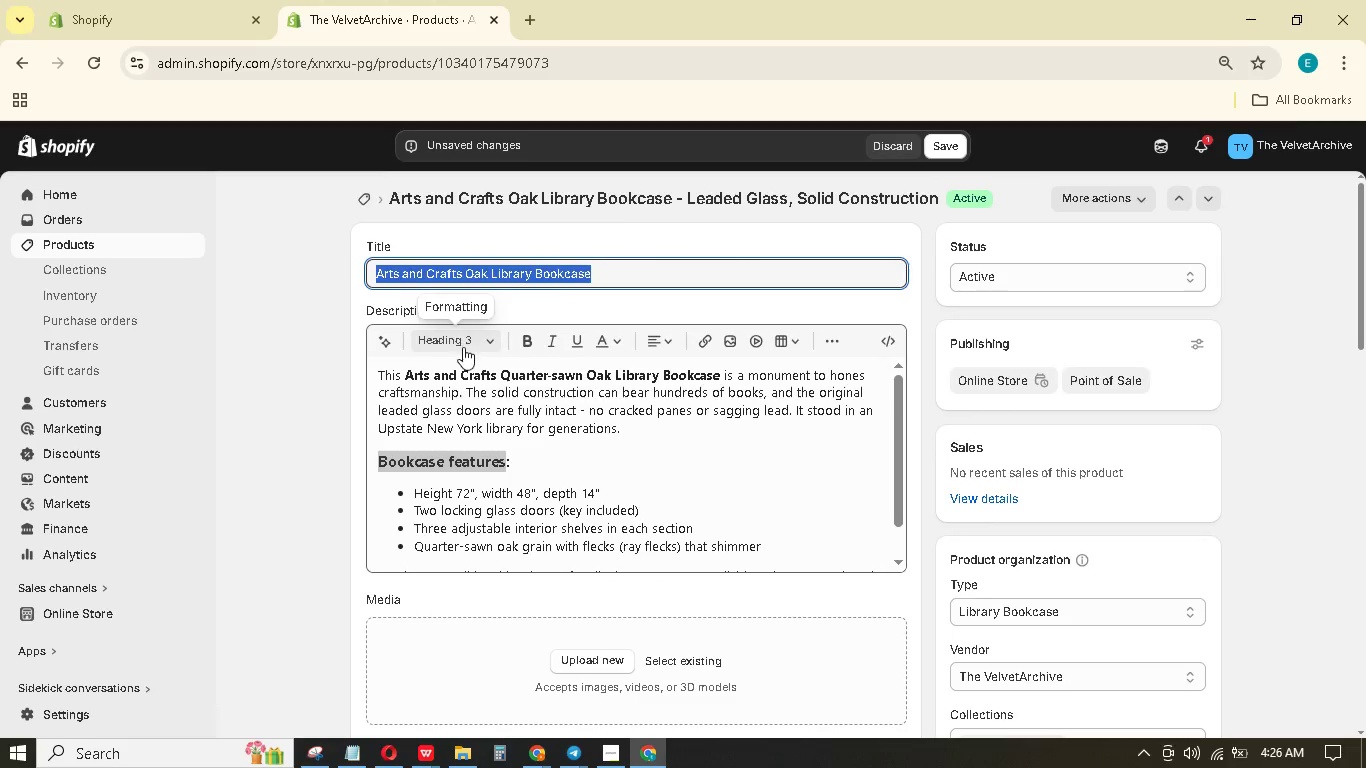 
scroll: coordinate [473, 402], scroll_direction: down, amount: 3.0
 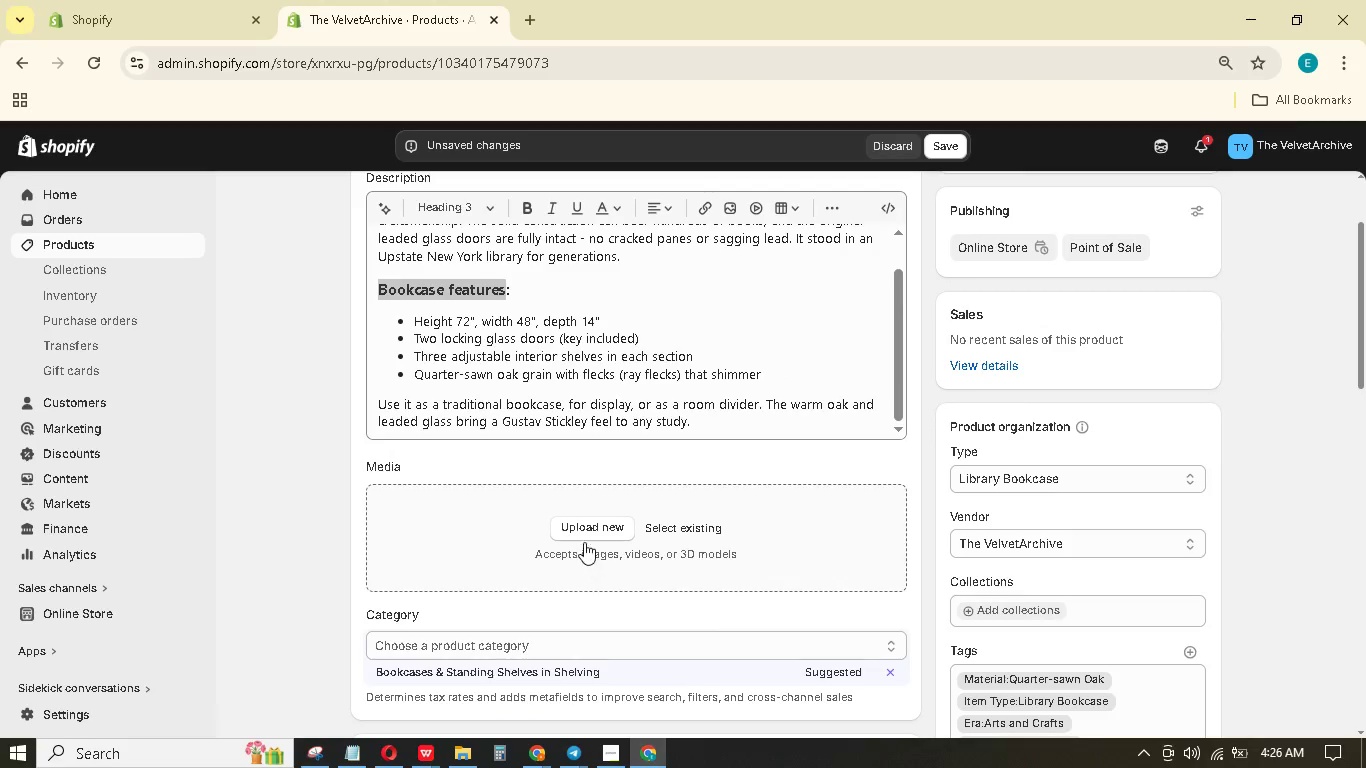 
left_click([584, 527])
 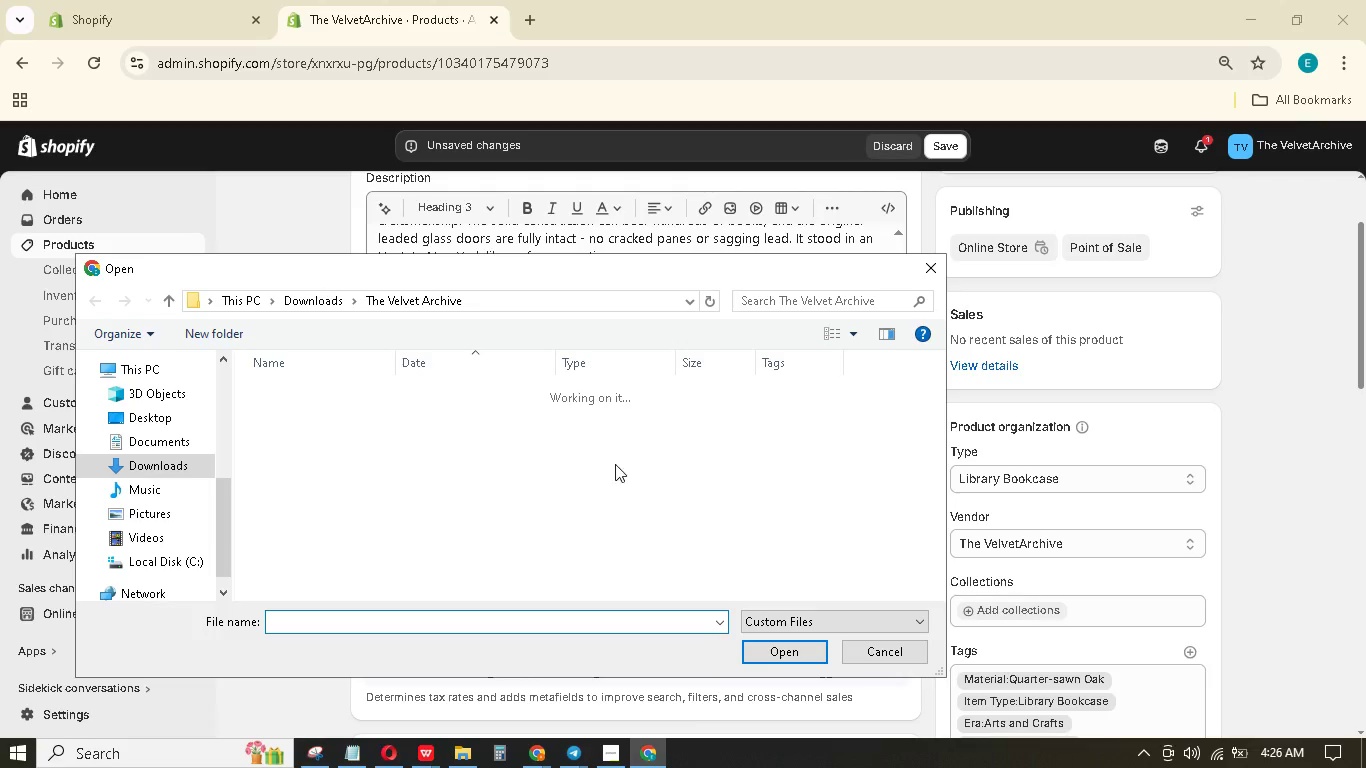 
left_click([793, 297])
 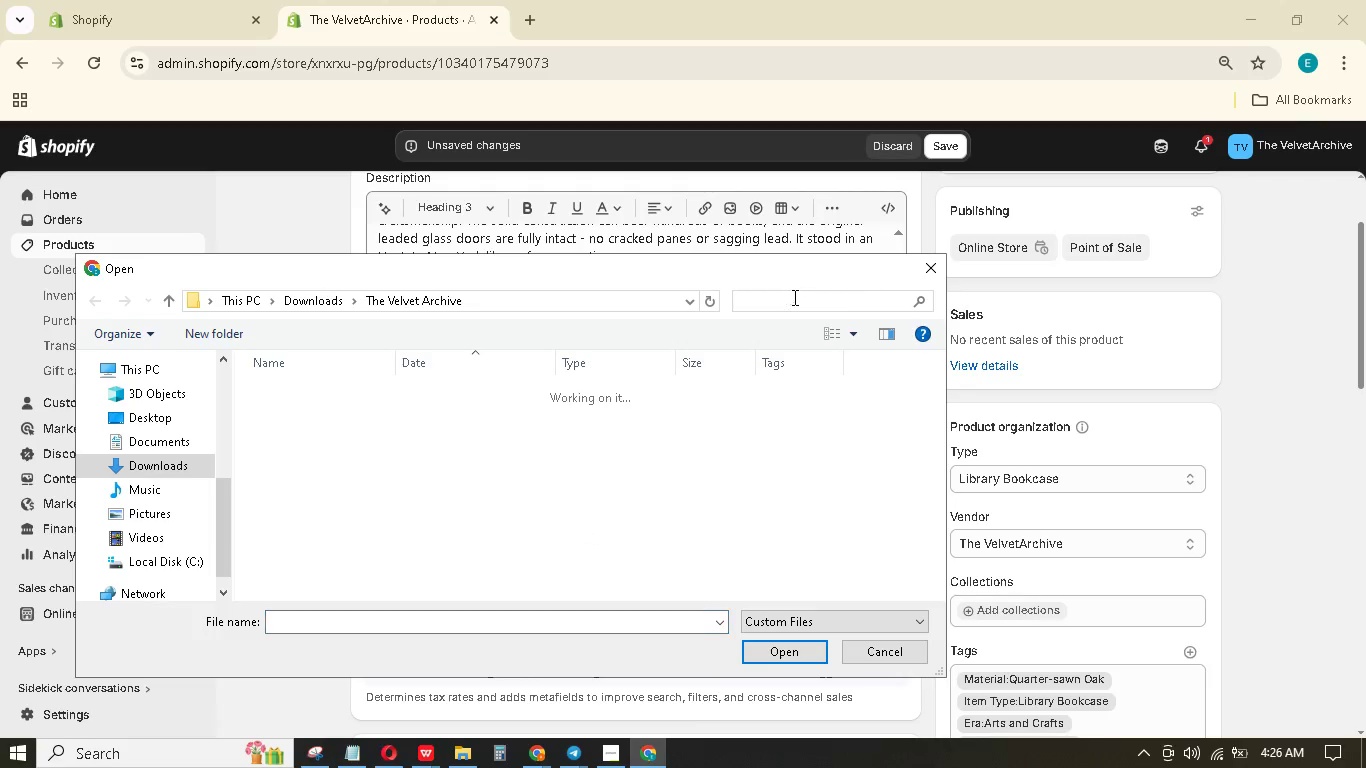 
key(Control+V)
 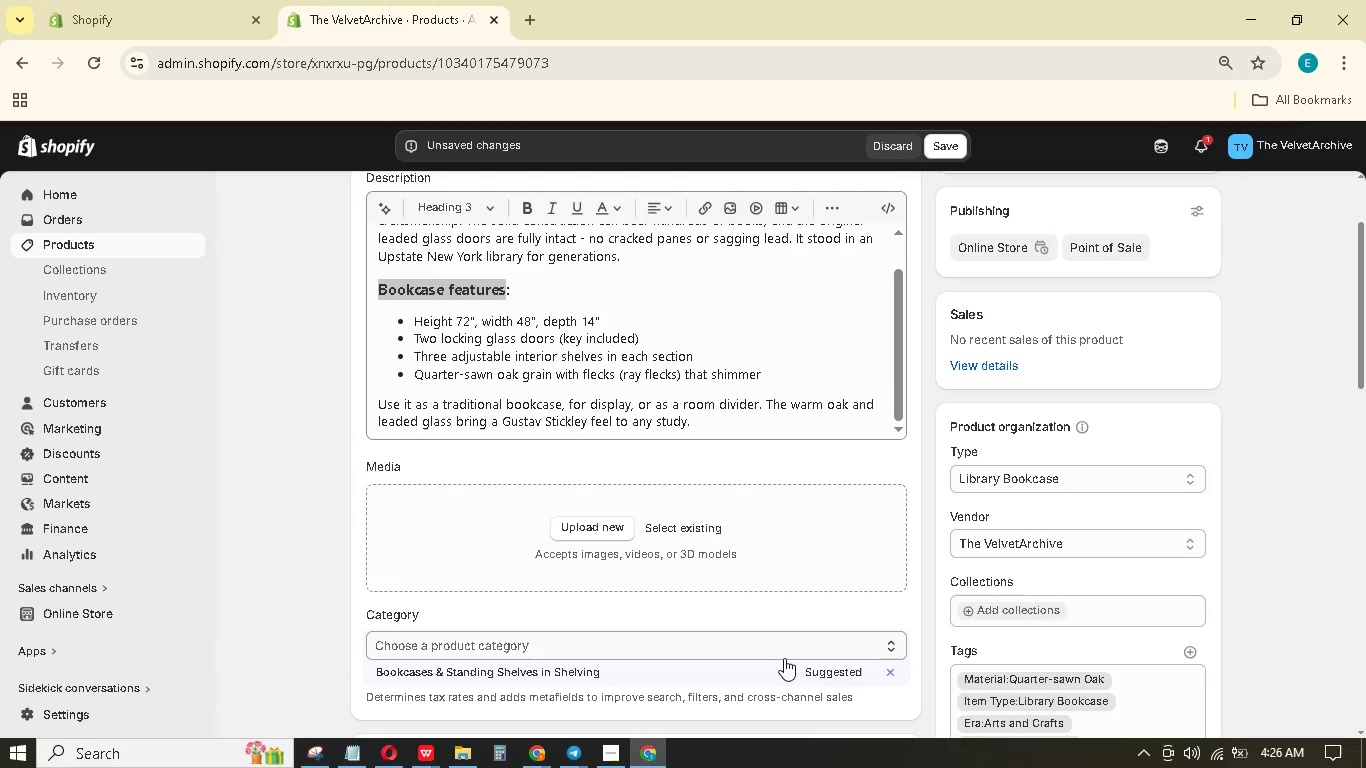 
wait(5.16)
 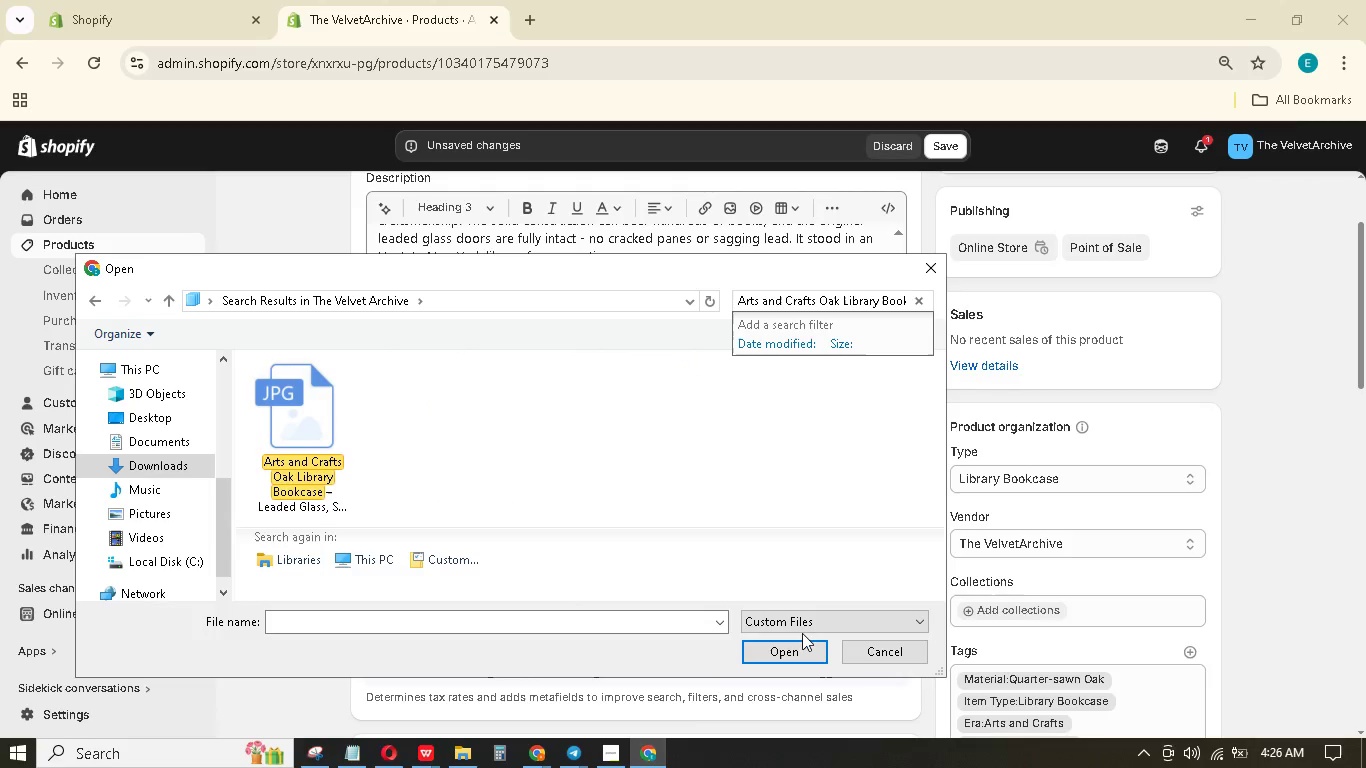 
scroll: coordinate [714, 487], scroll_direction: down, amount: 2.0
 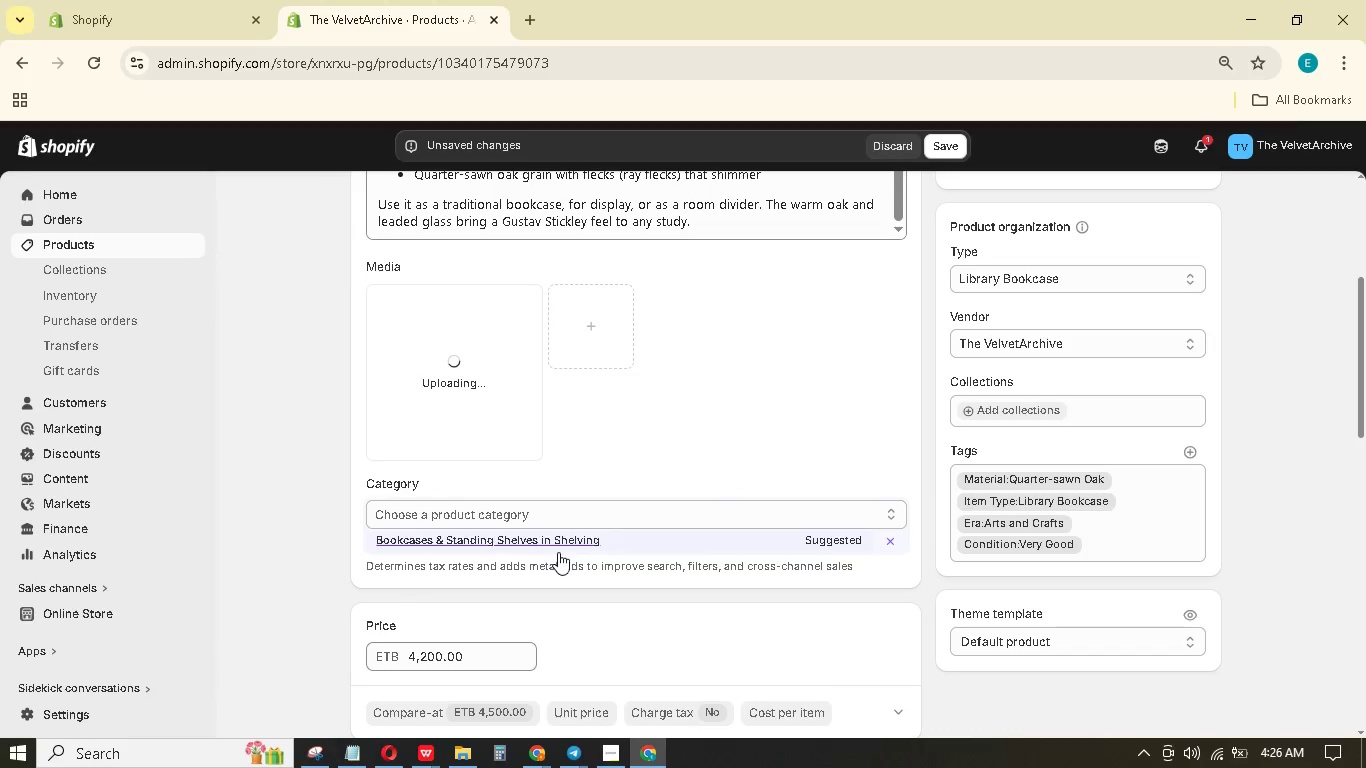 
left_click([561, 543])
 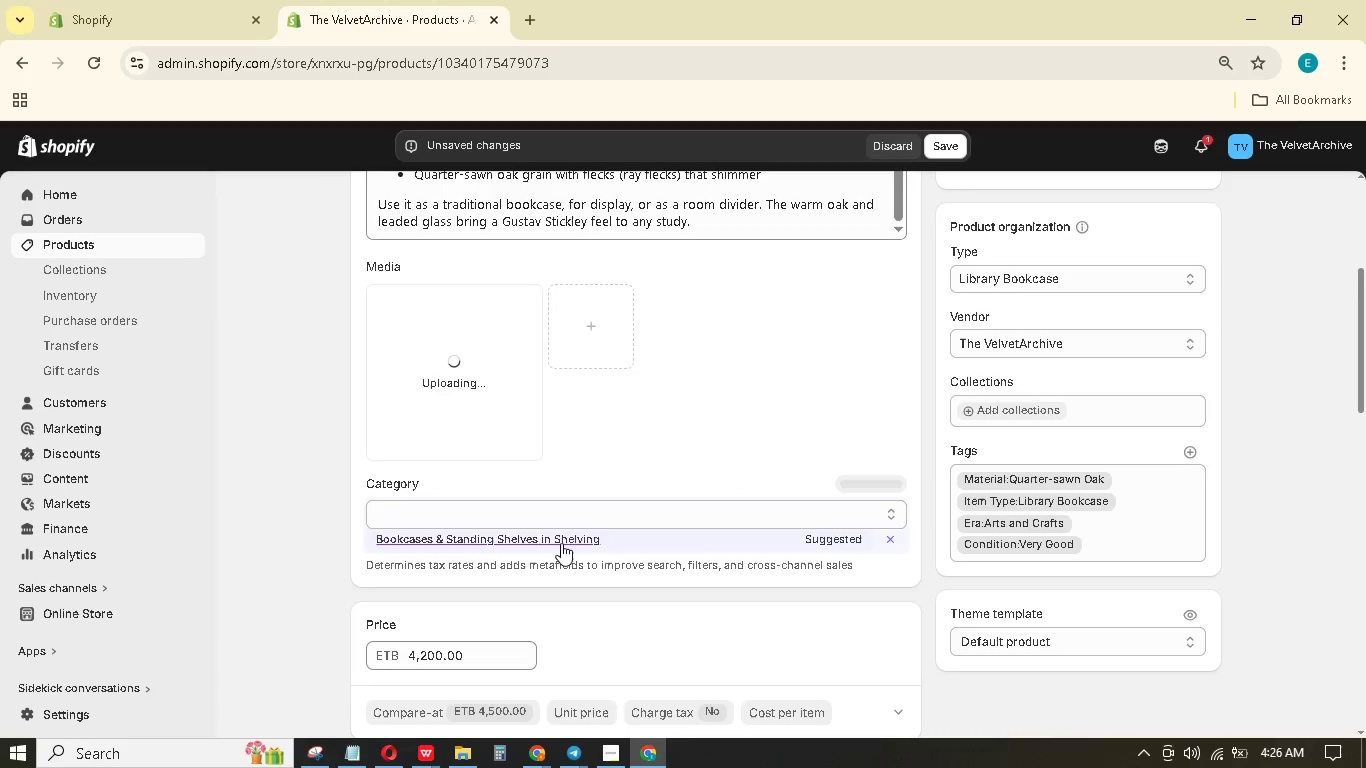 
scroll: coordinate [561, 543], scroll_direction: down, amount: 3.0
 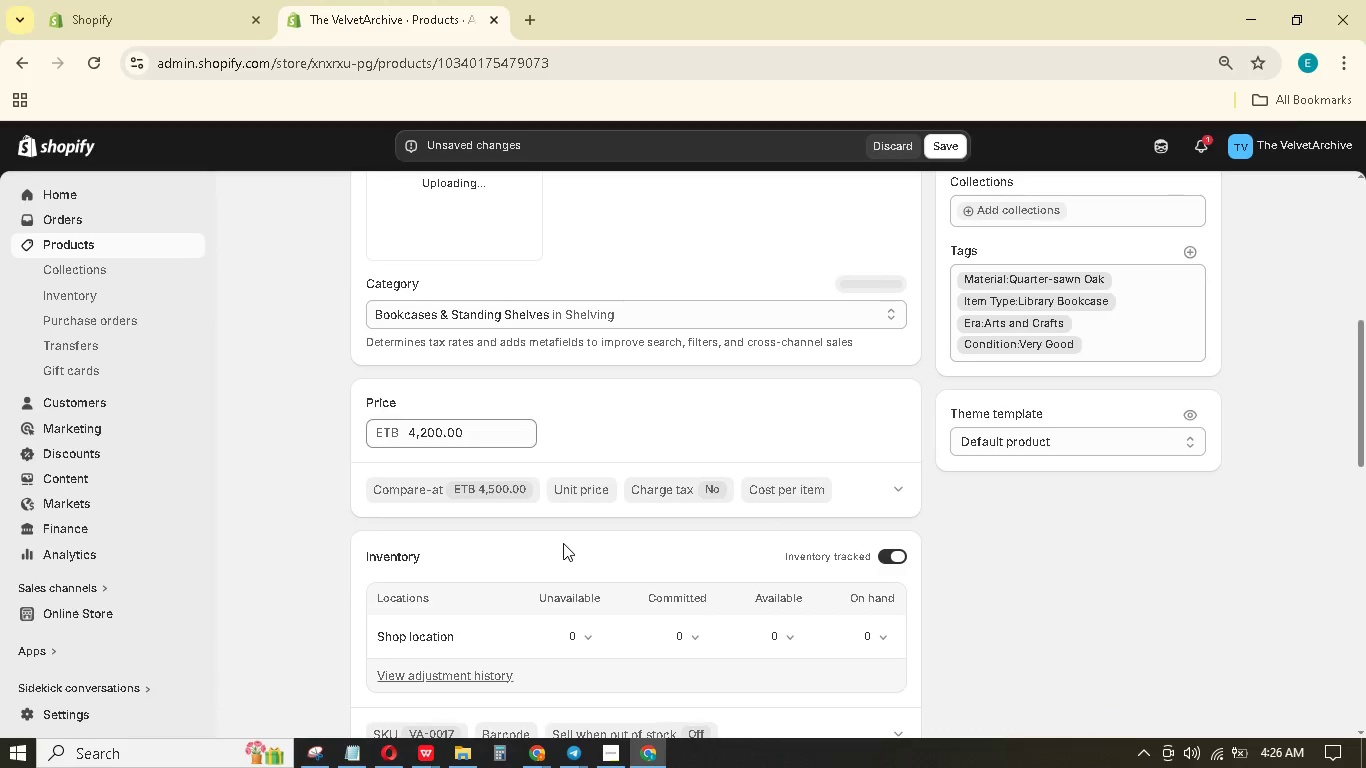 
scroll: coordinate [564, 542], scroll_direction: up, amount: 3.0
 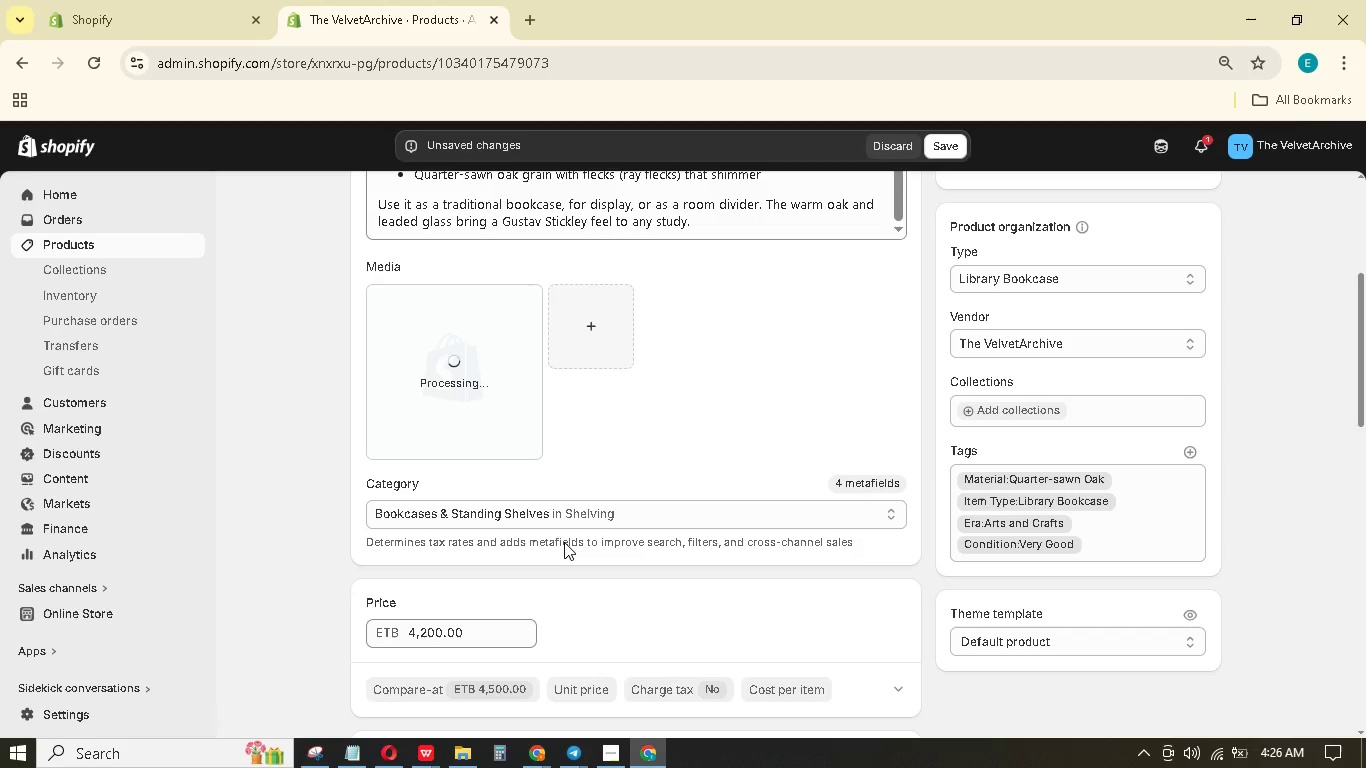 
wait(7.73)
 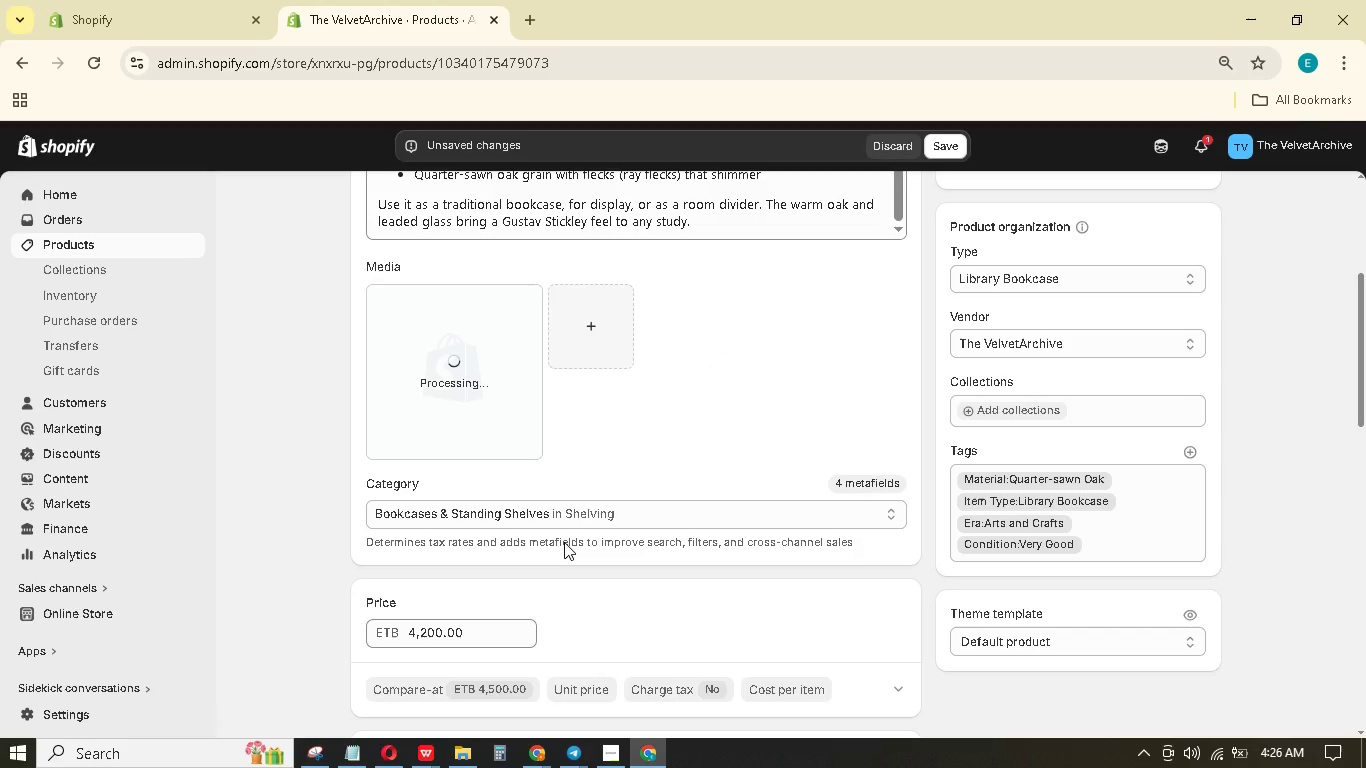 
left_click([518, 361])
 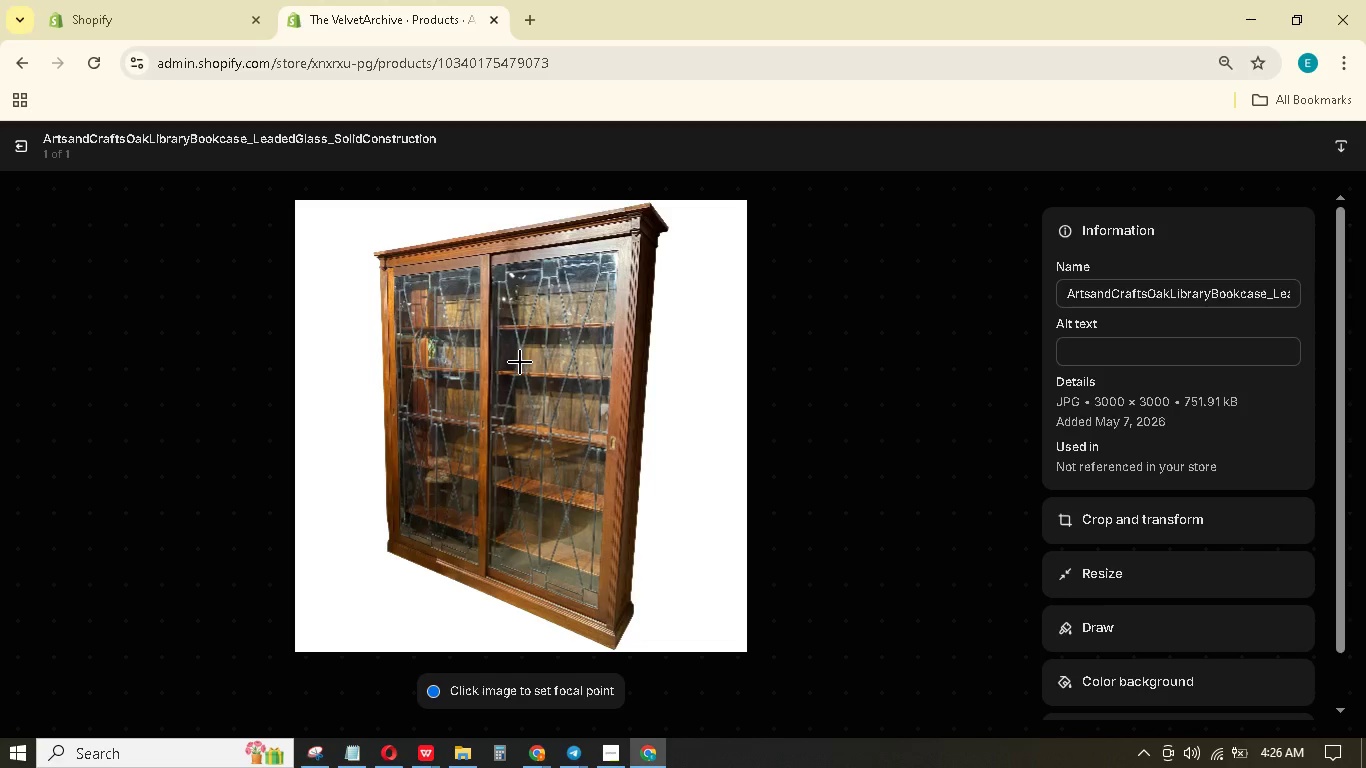 
left_click([1083, 360])
 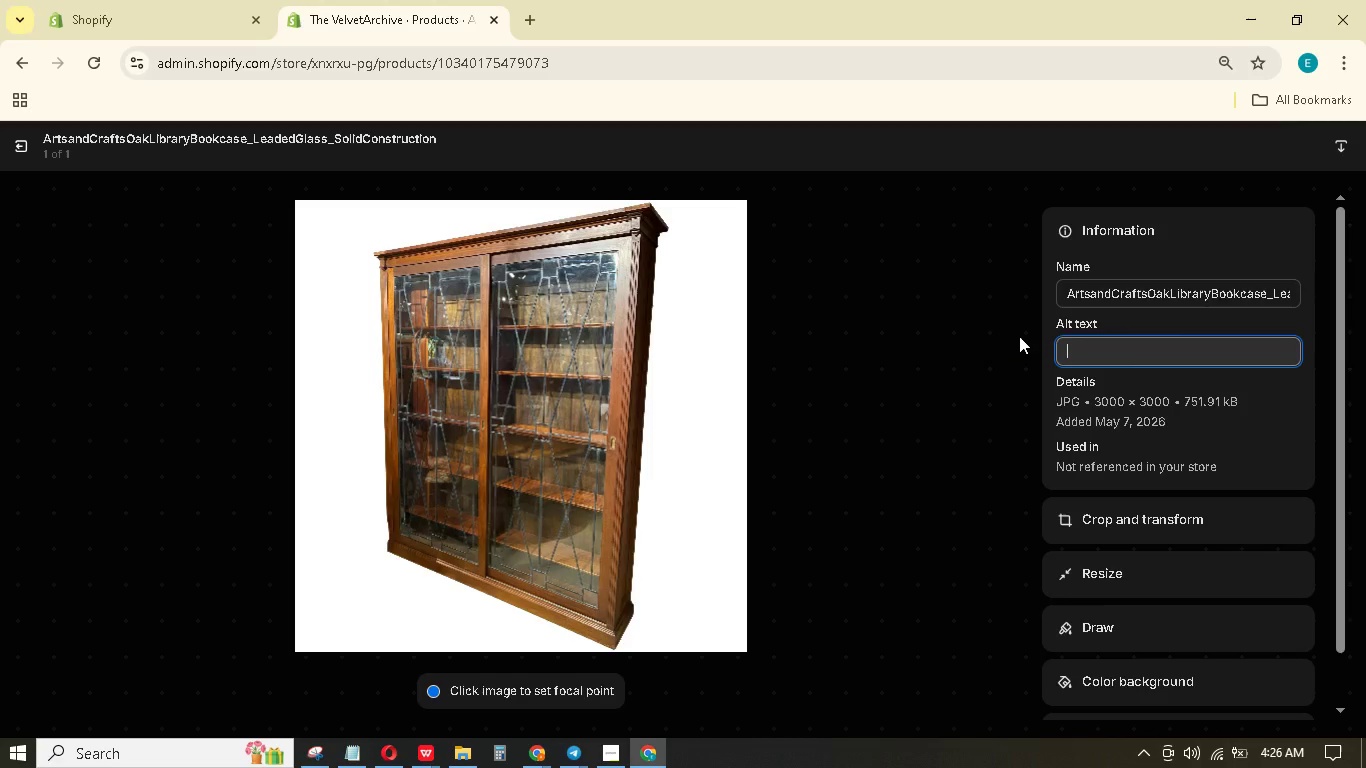 
type(Oak grain )
 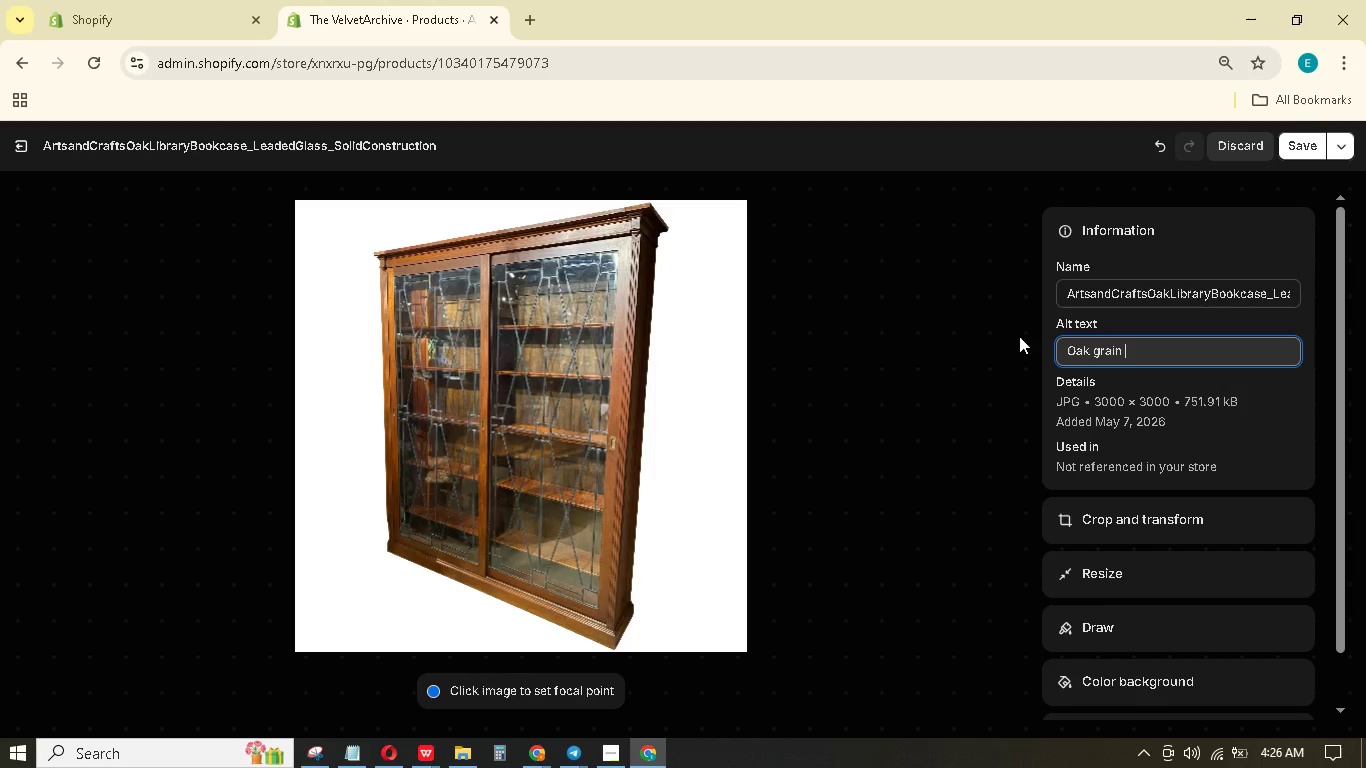 
wait(11.67)
 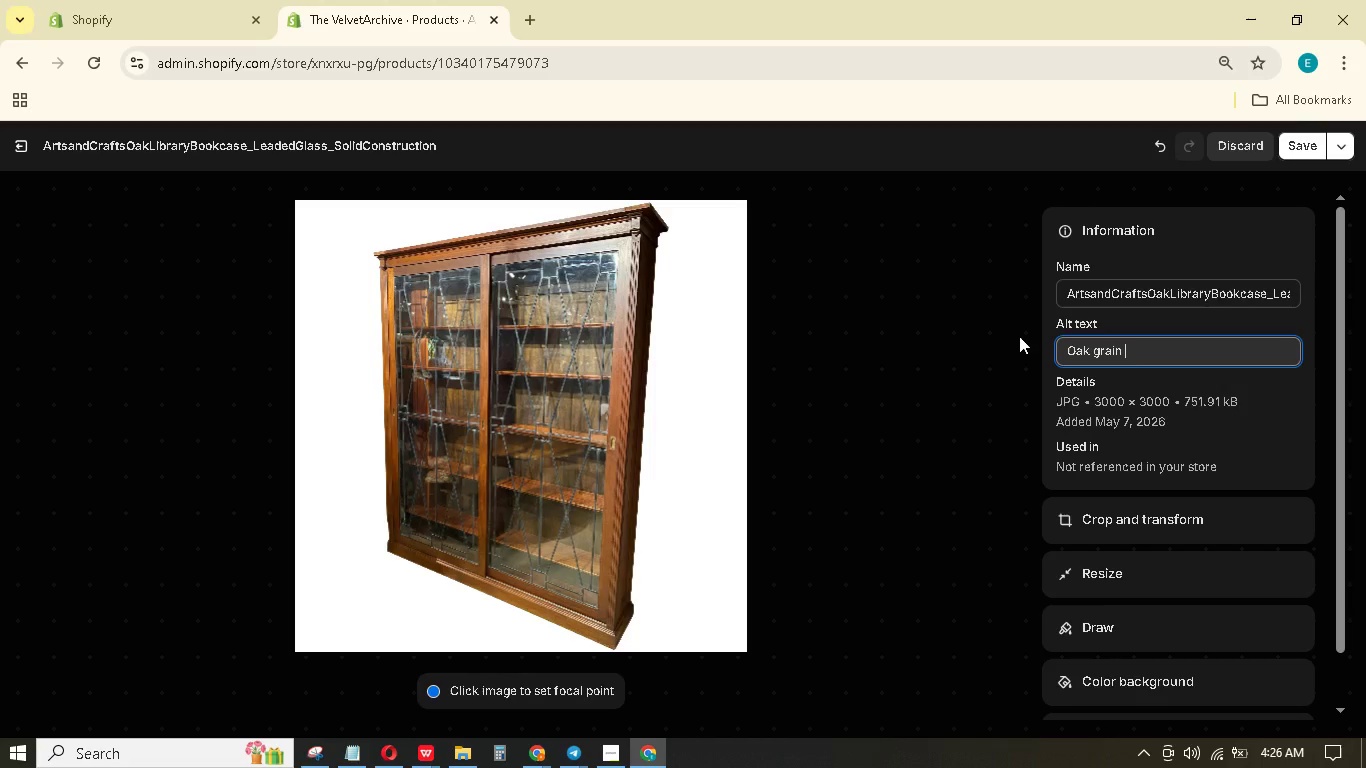 
type(leadd)
 